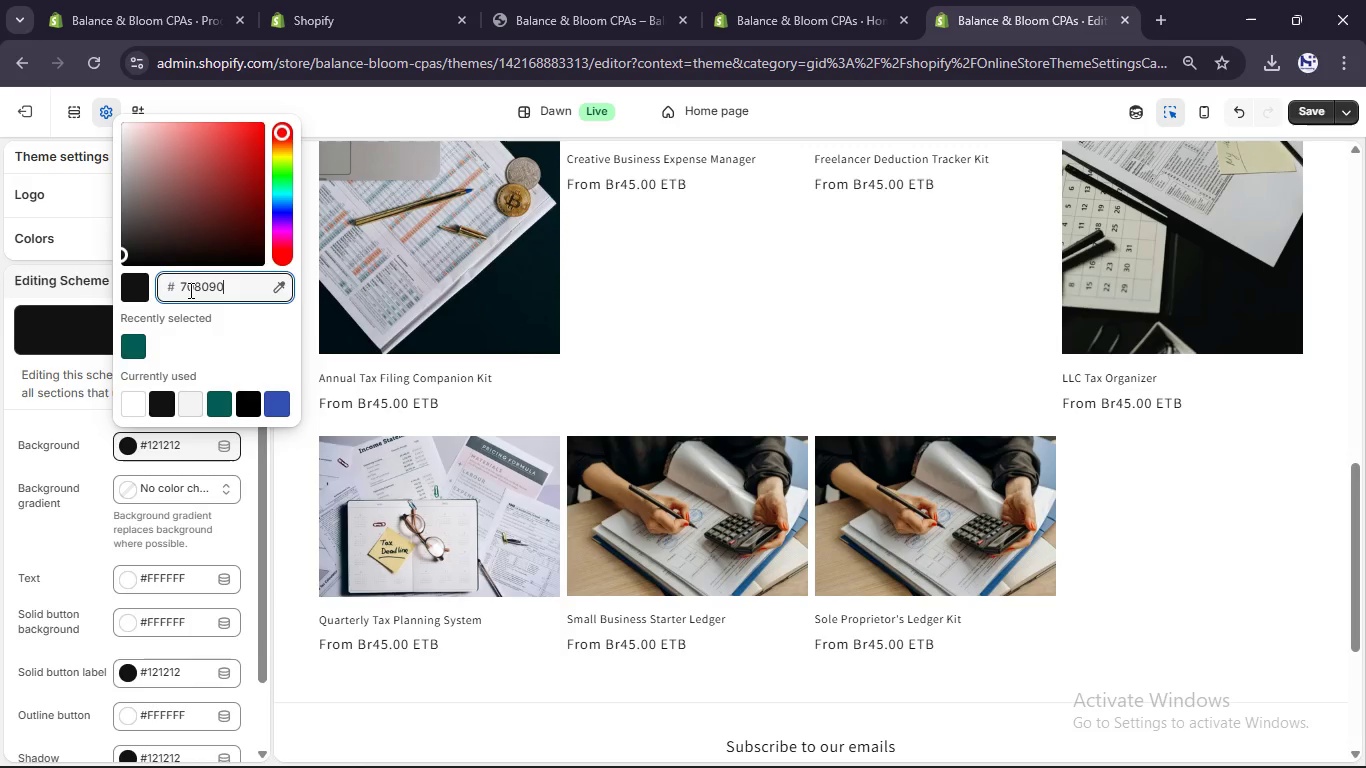 
key(Numpad0)
 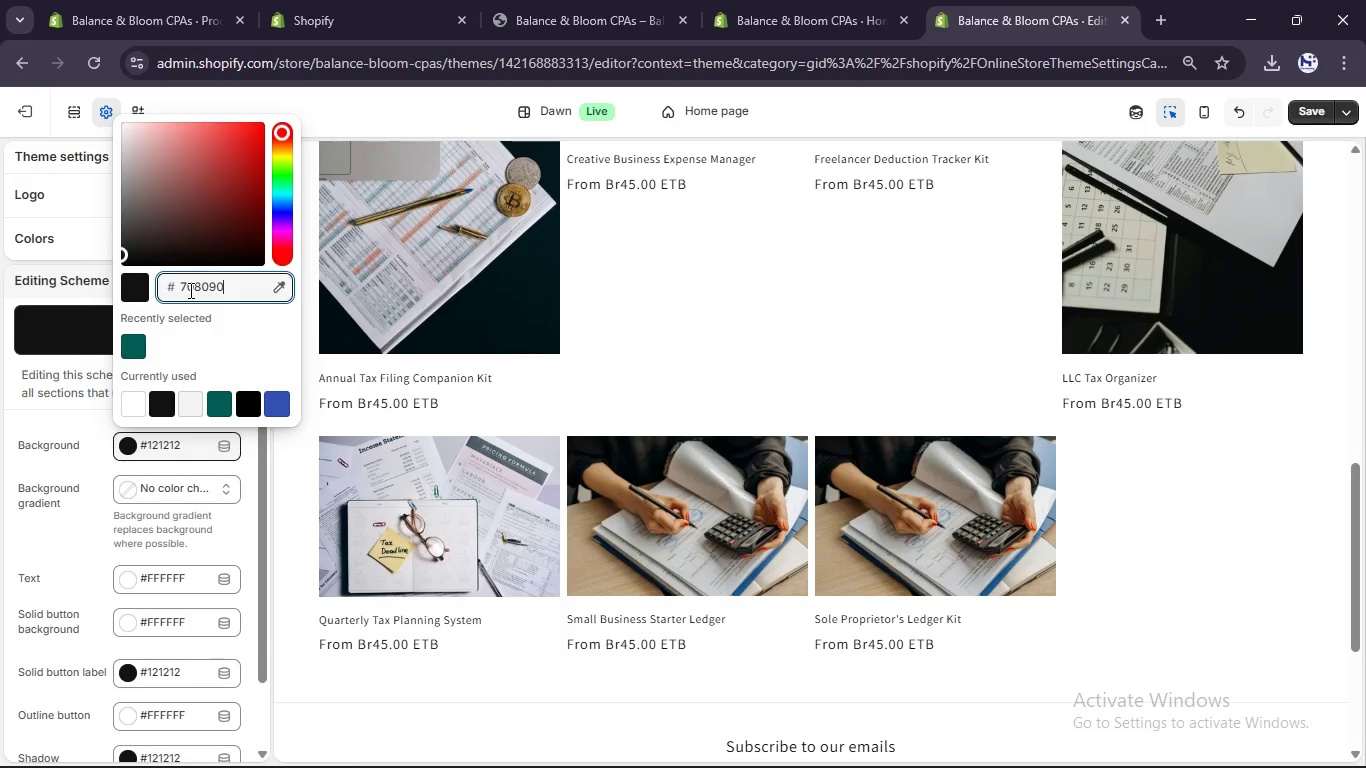 
key(Enter)
 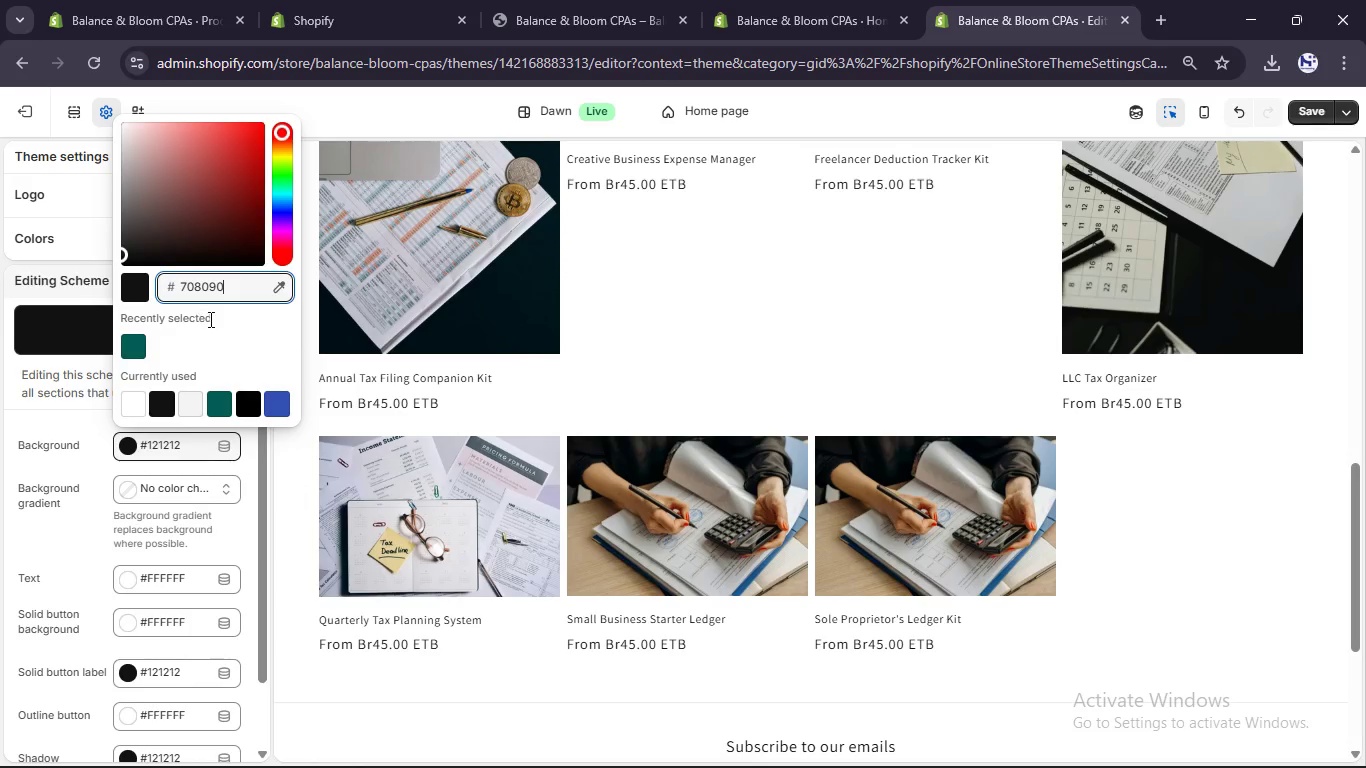 
left_click([19, 358])
 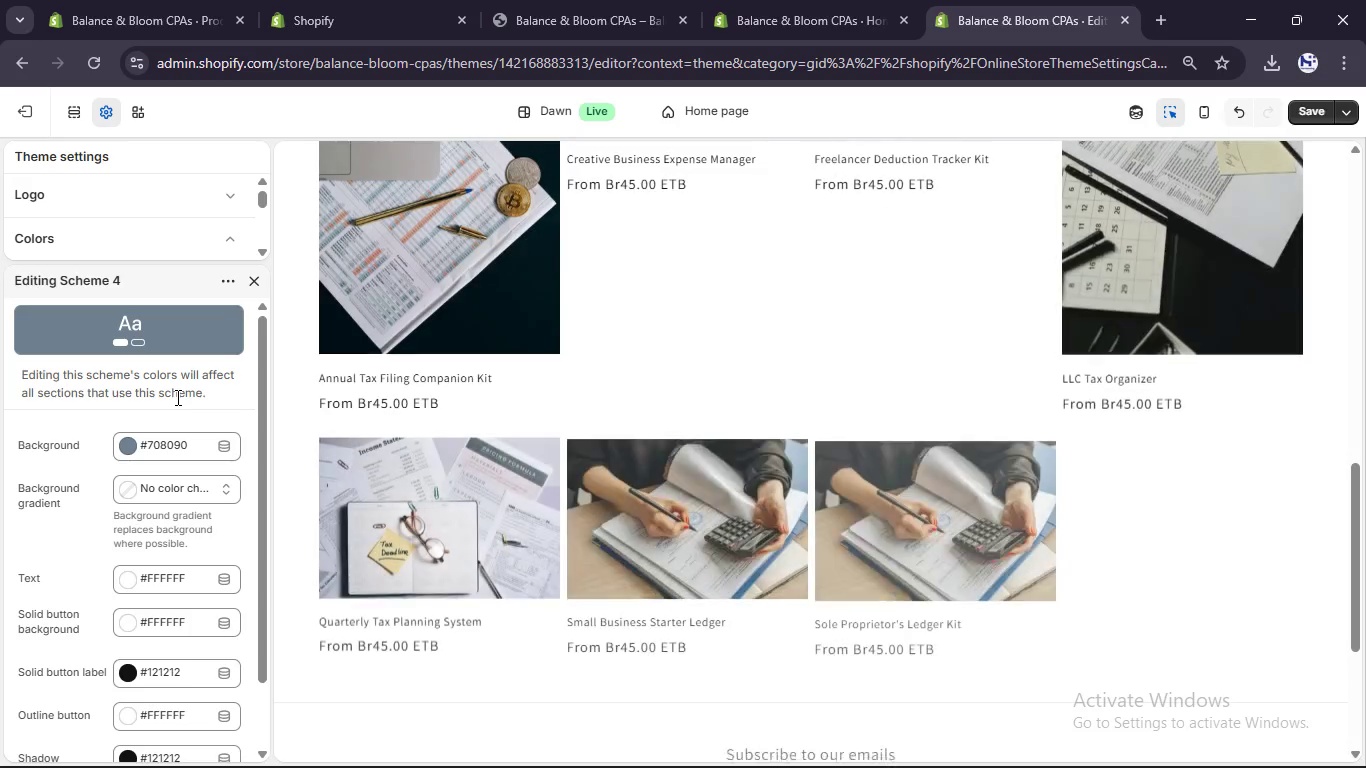 
scroll: coordinate [900, 234], scroll_direction: up, amount: 21.0
 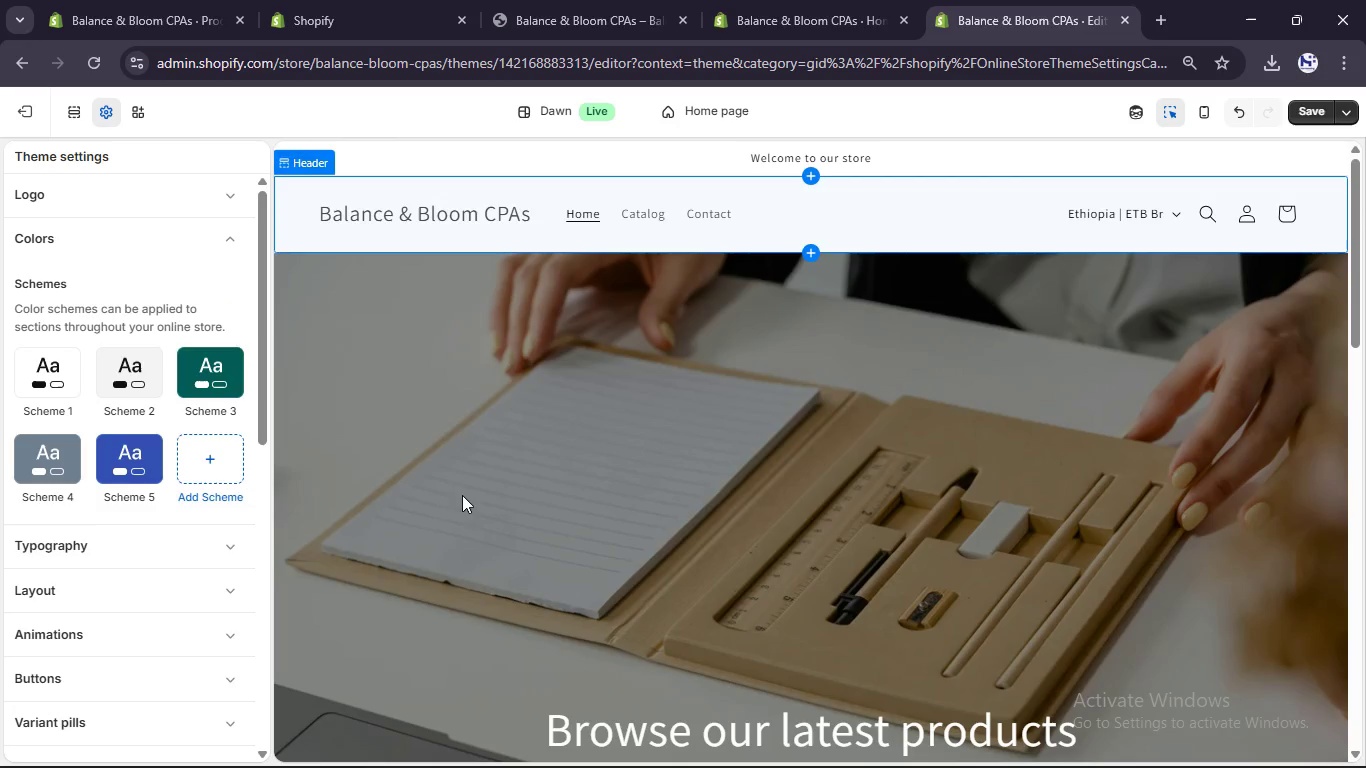 
scroll: coordinate [450, 535], scroll_direction: down, amount: 1.0
 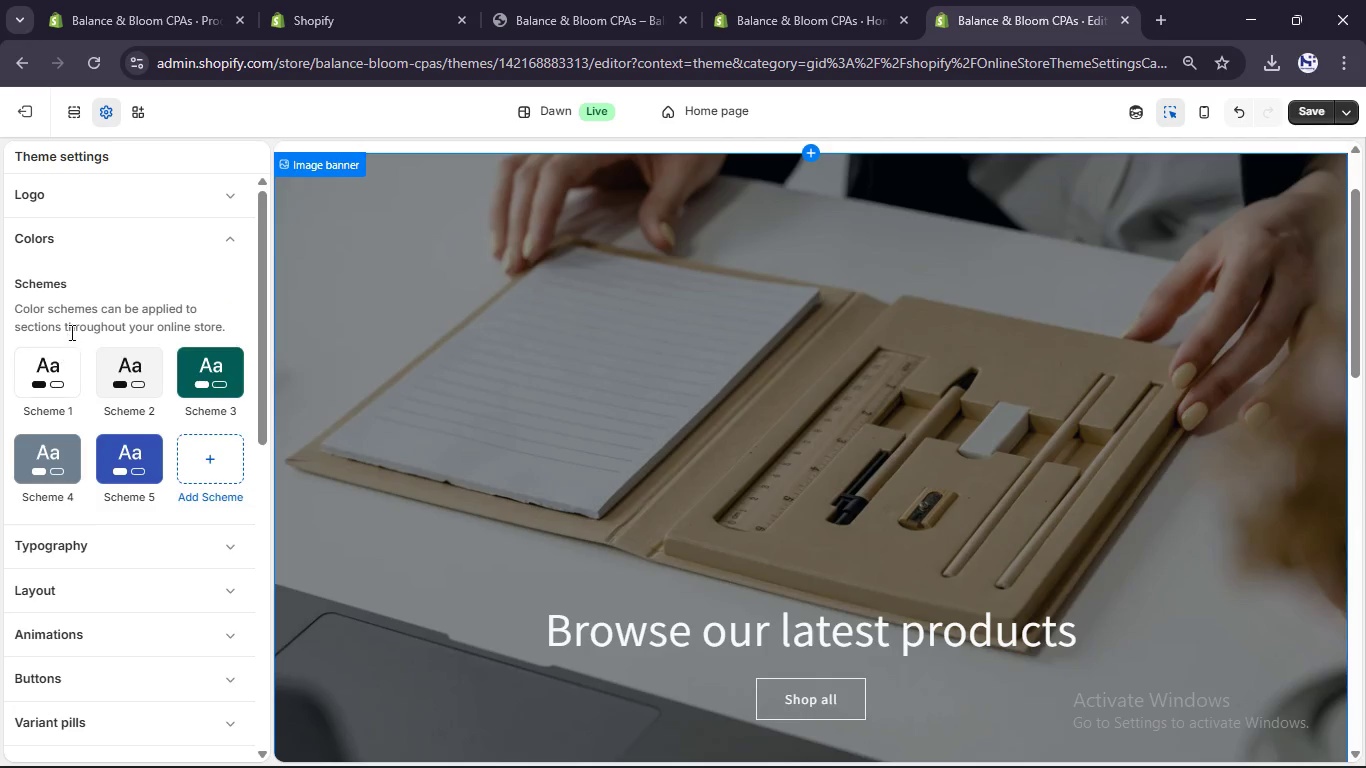 
left_click([122, 353])
 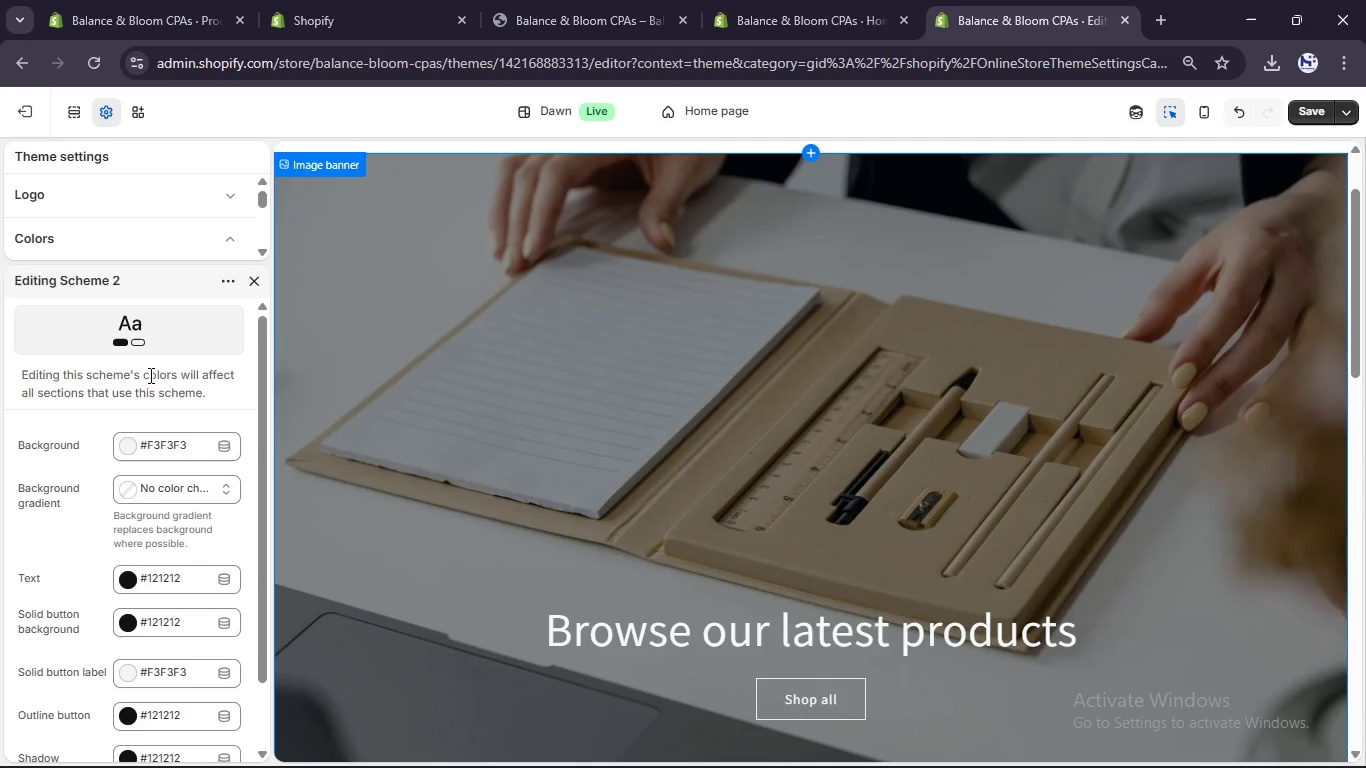 
left_click([163, 446])
 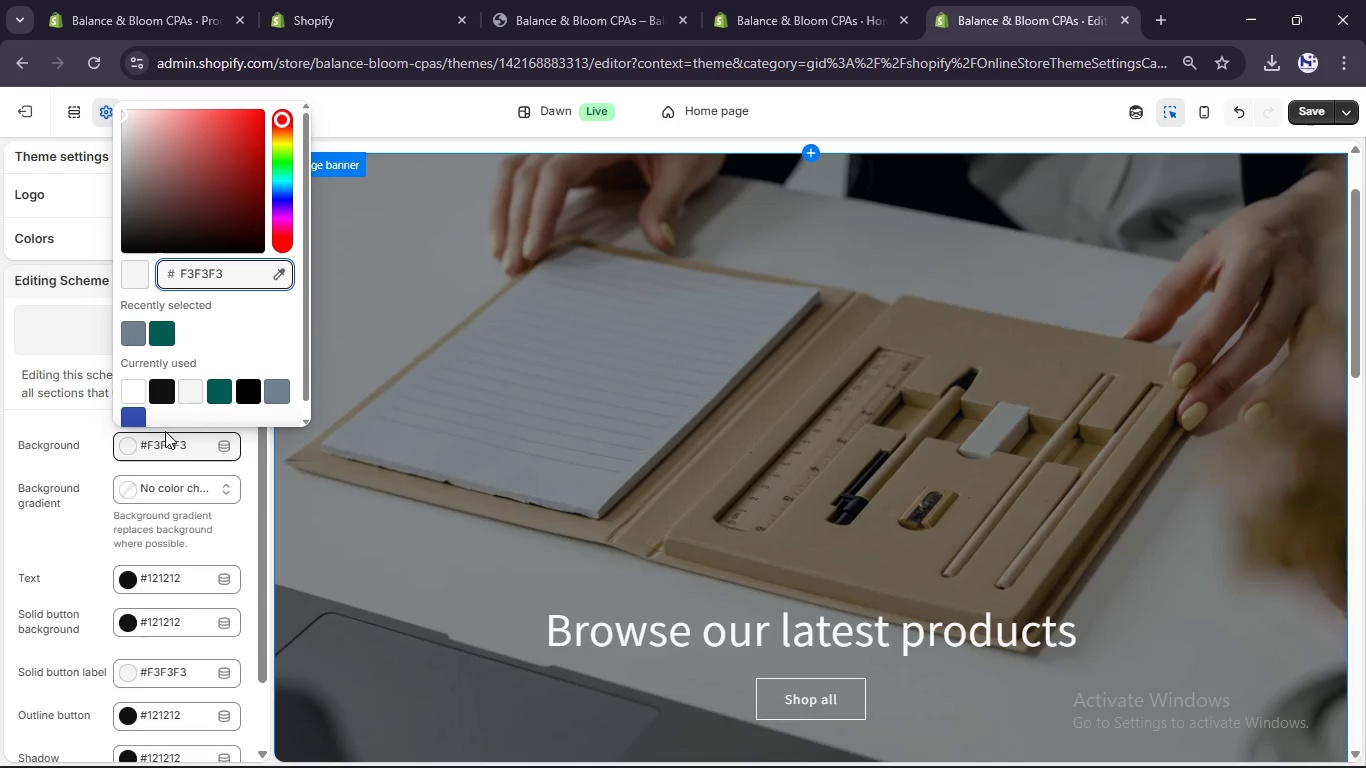 
key(Control+A)
 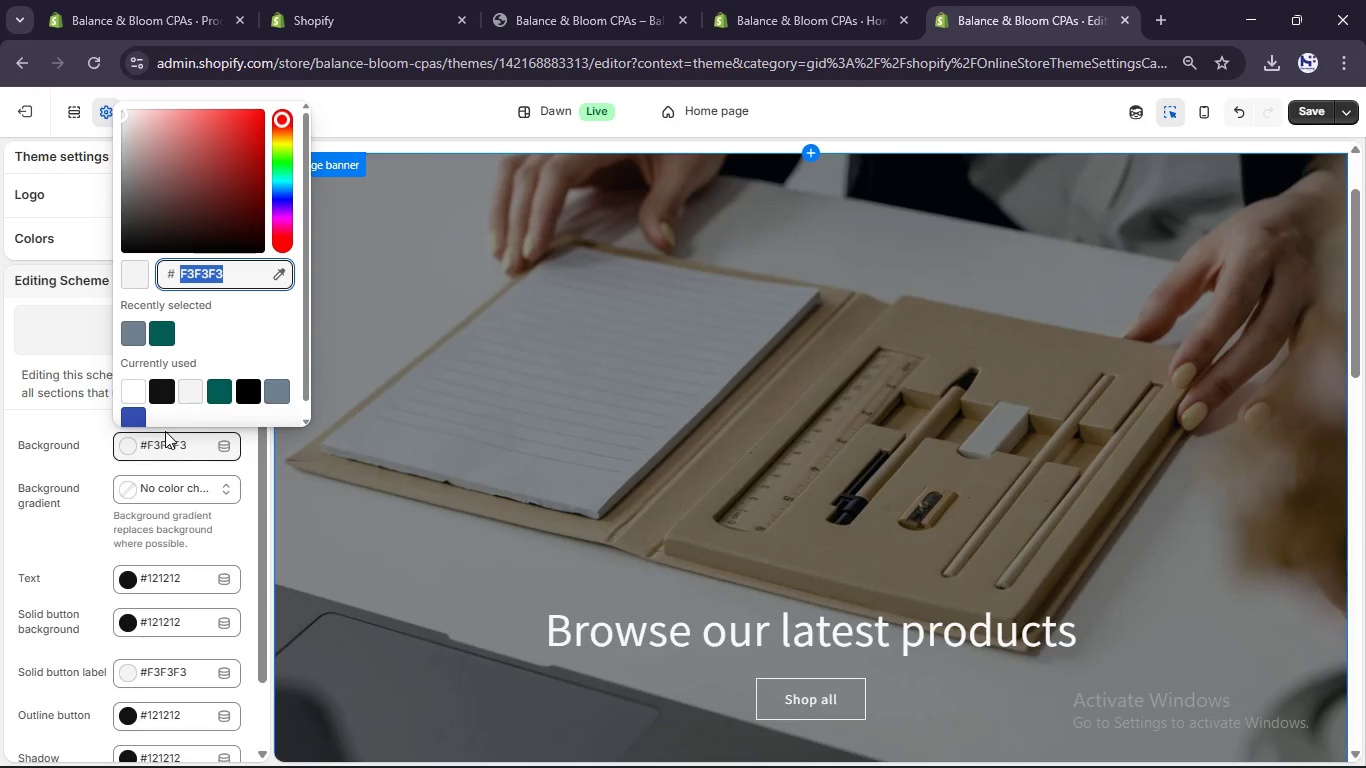 
key(F)
 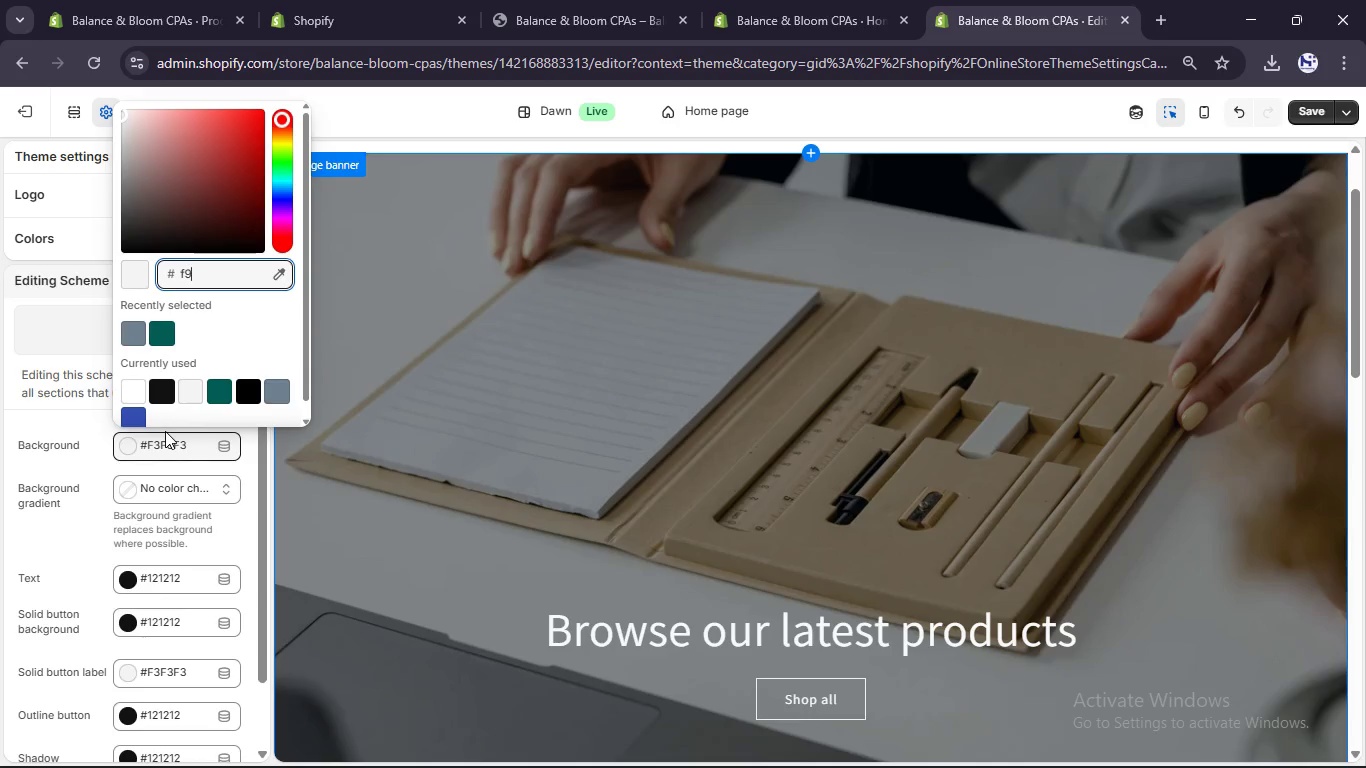 
key(Numpad9)
 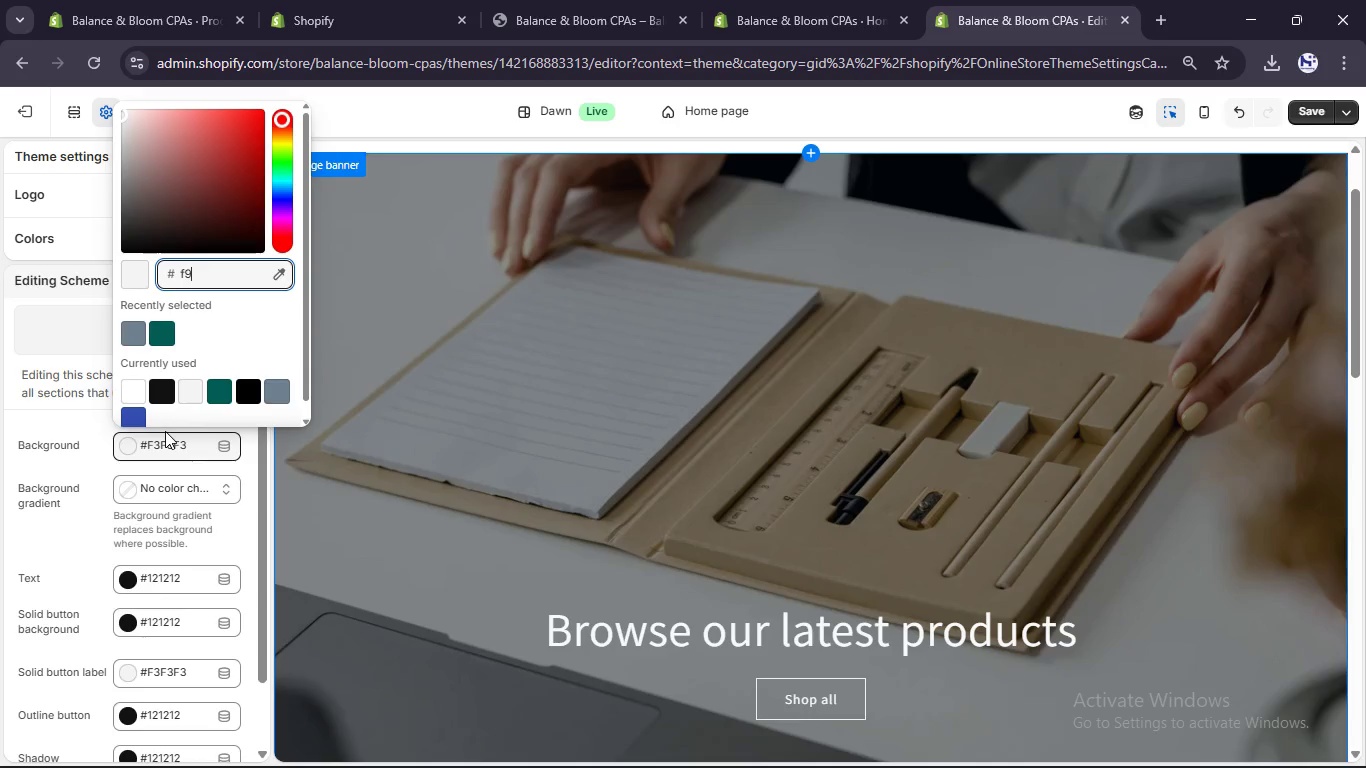 
key(F)
 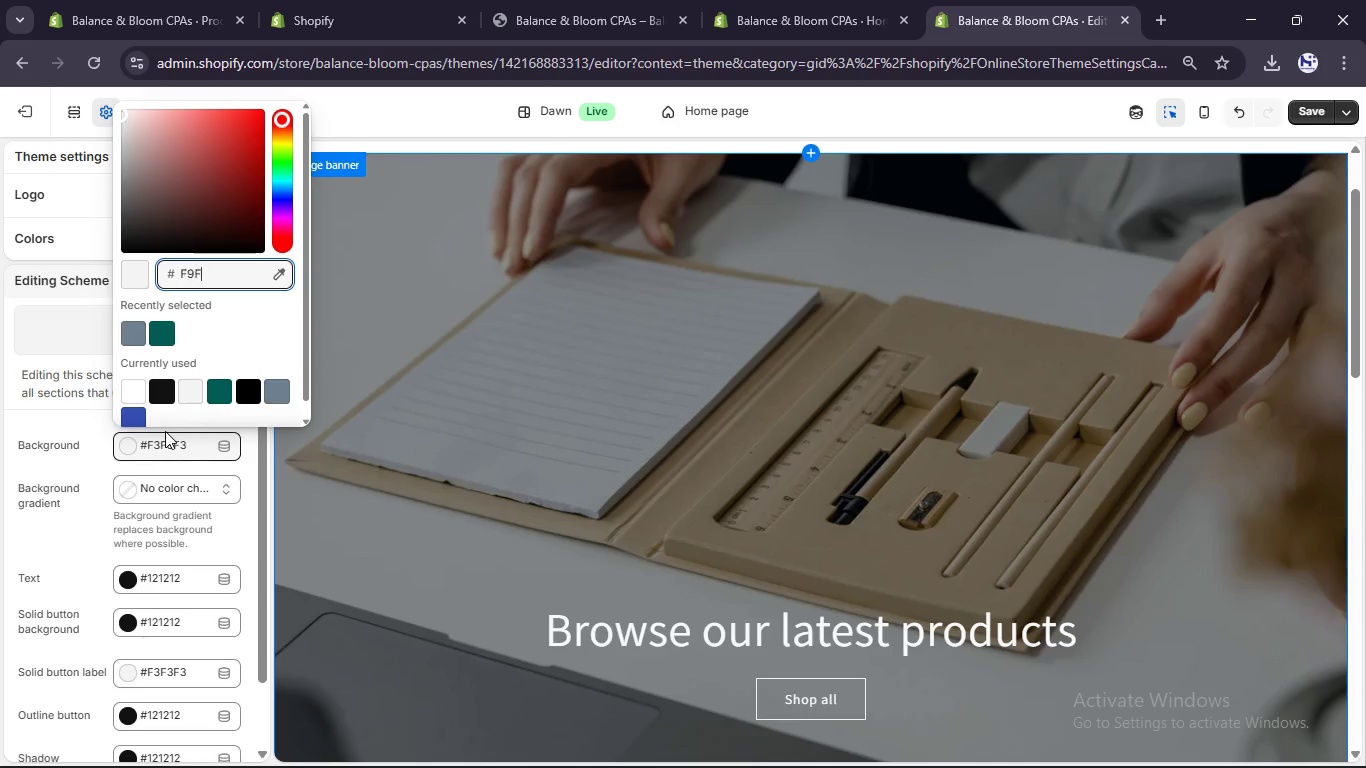 
key(Numpad9)
 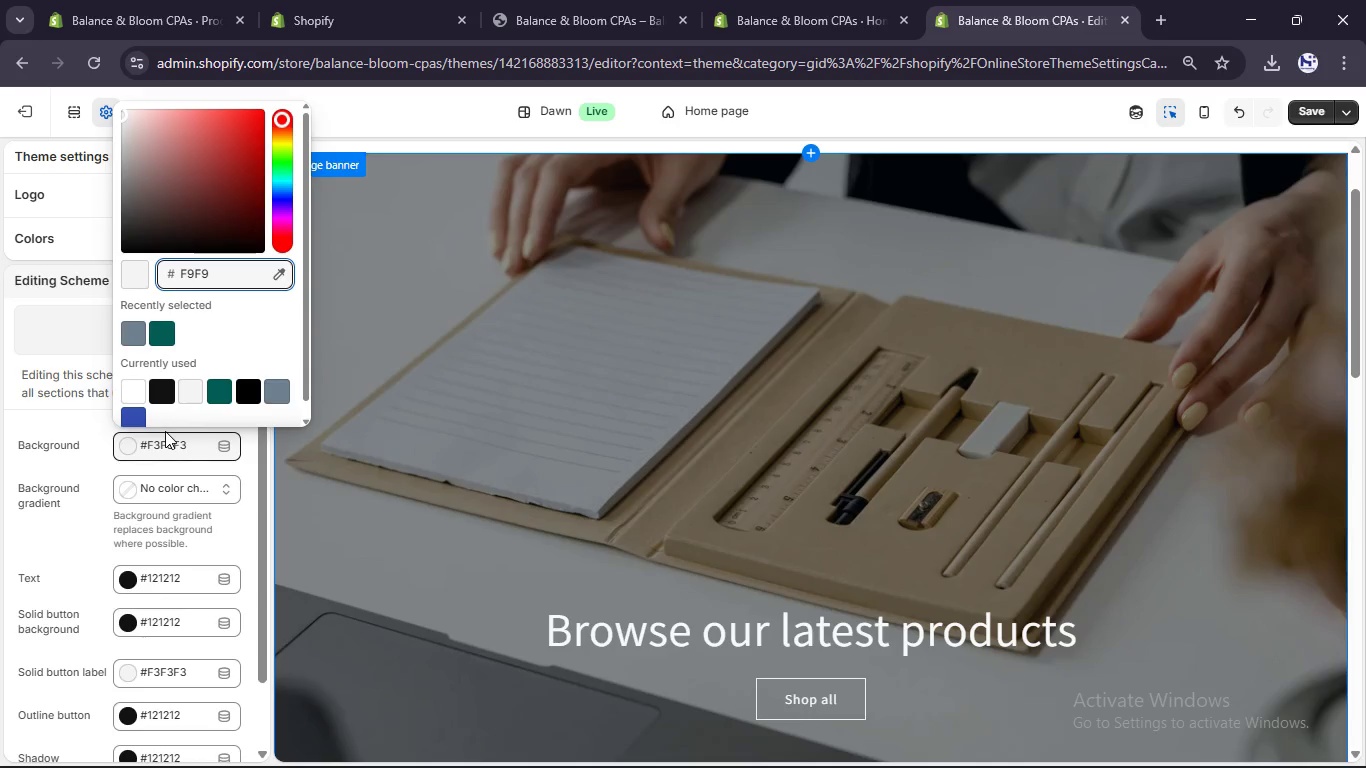 
key(F)
 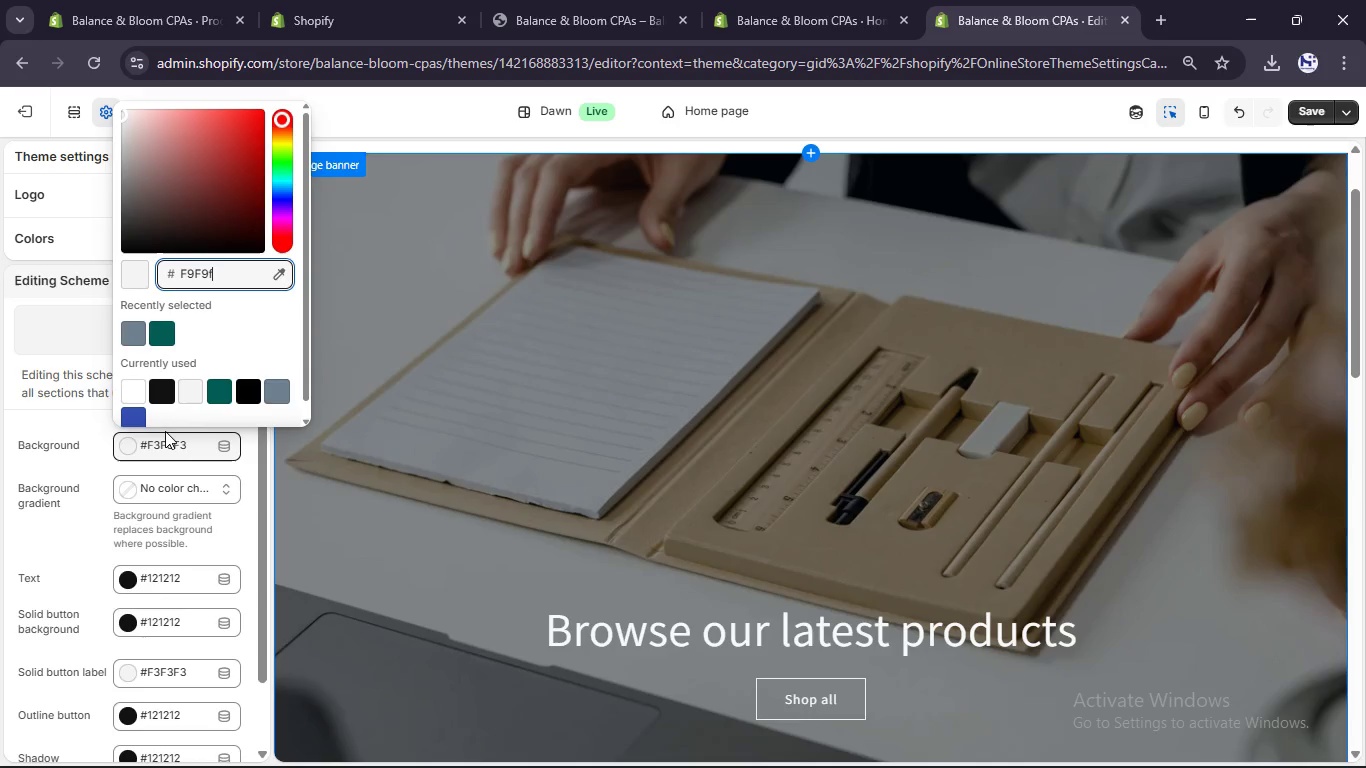 
key(Numpad9)
 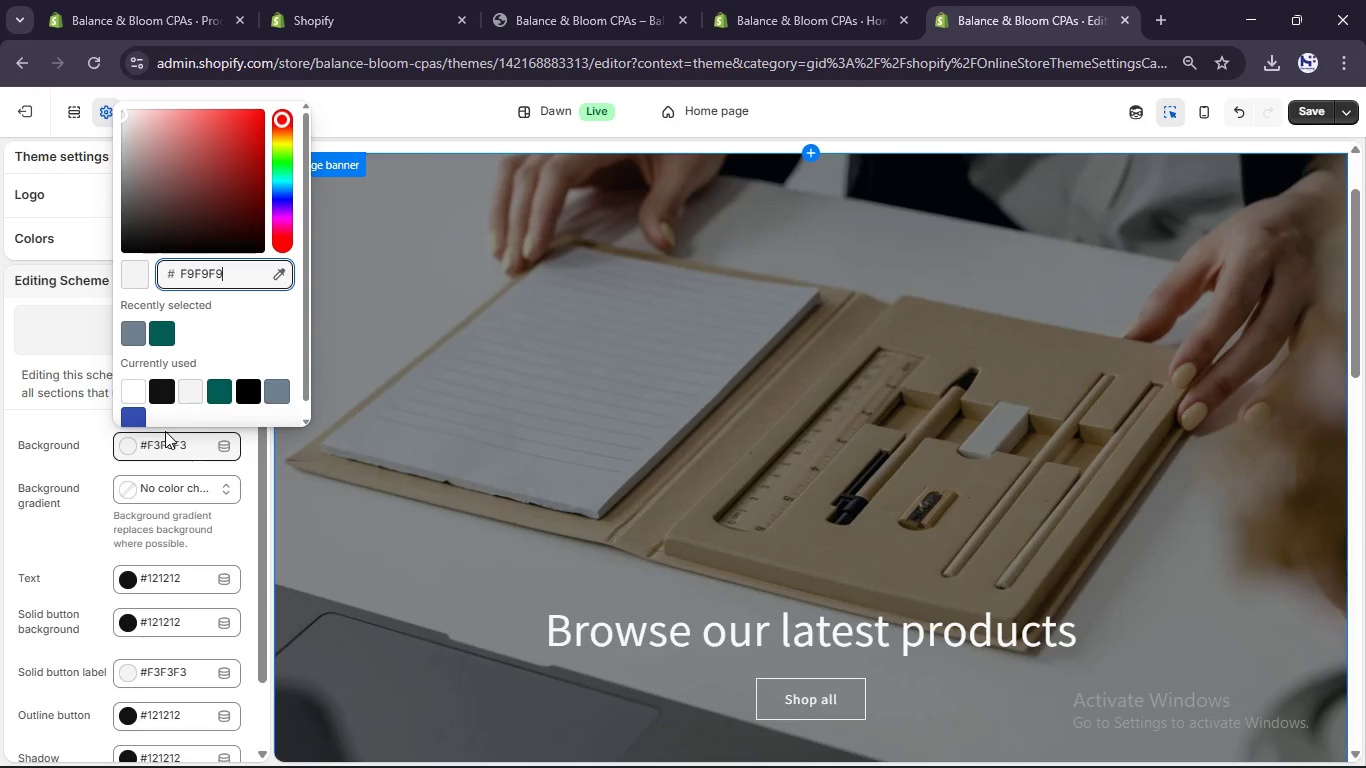 
key(Enter)
 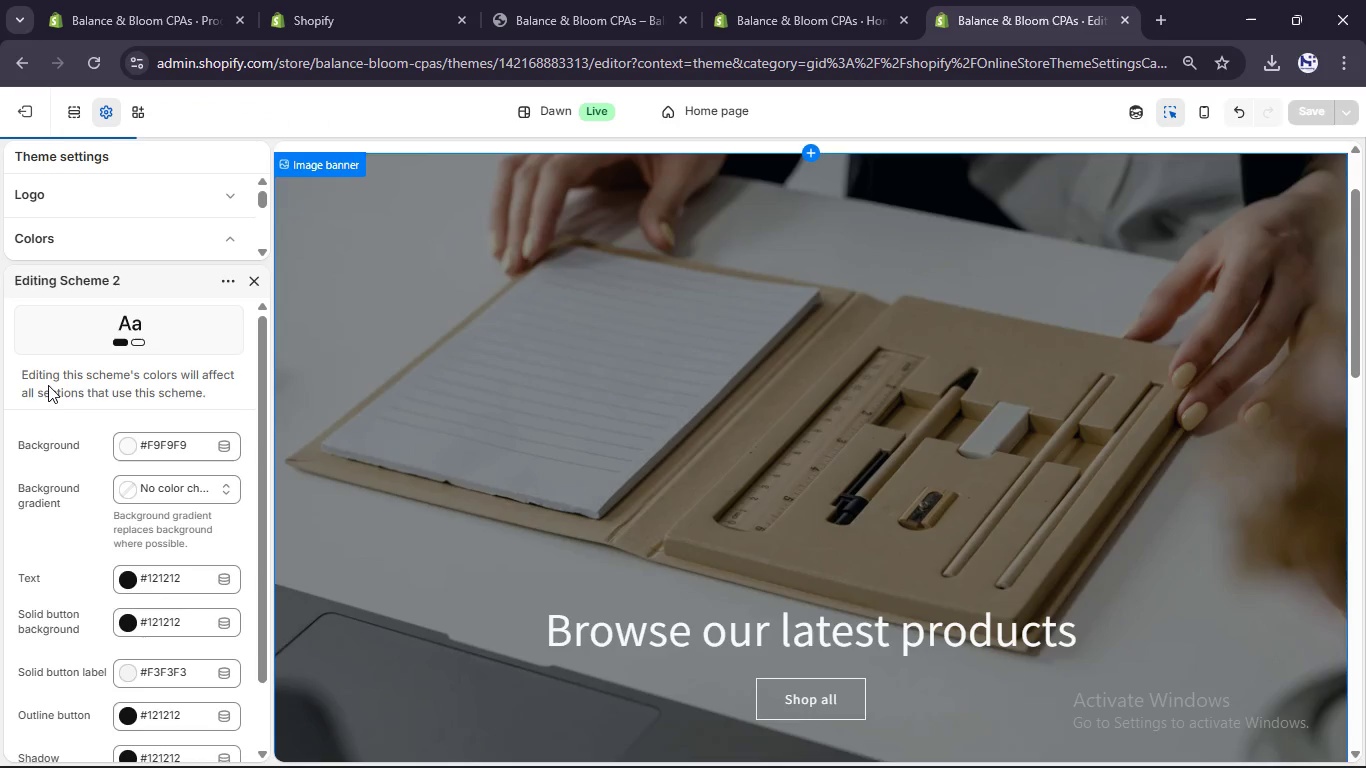 
scroll: coordinate [48, 383], scroll_direction: up, amount: 4.0
 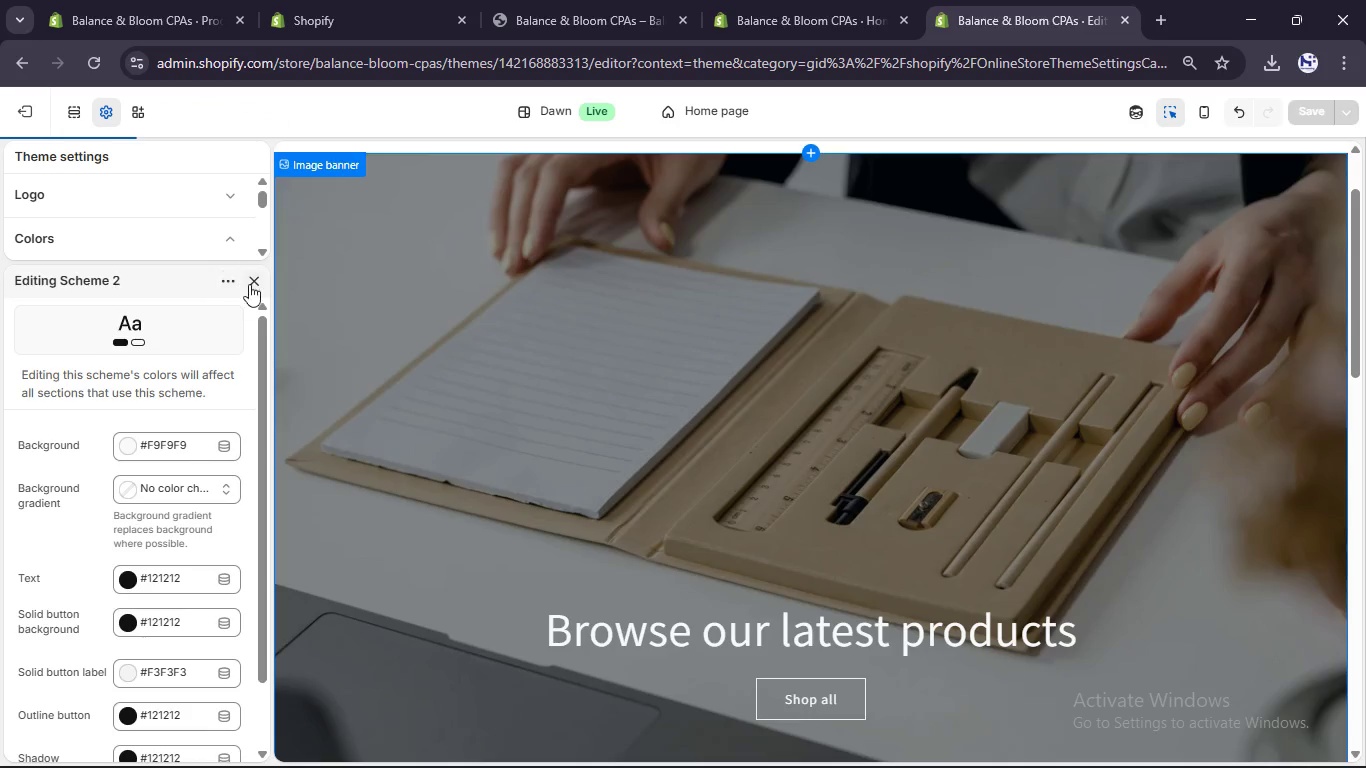 
left_click([252, 283])
 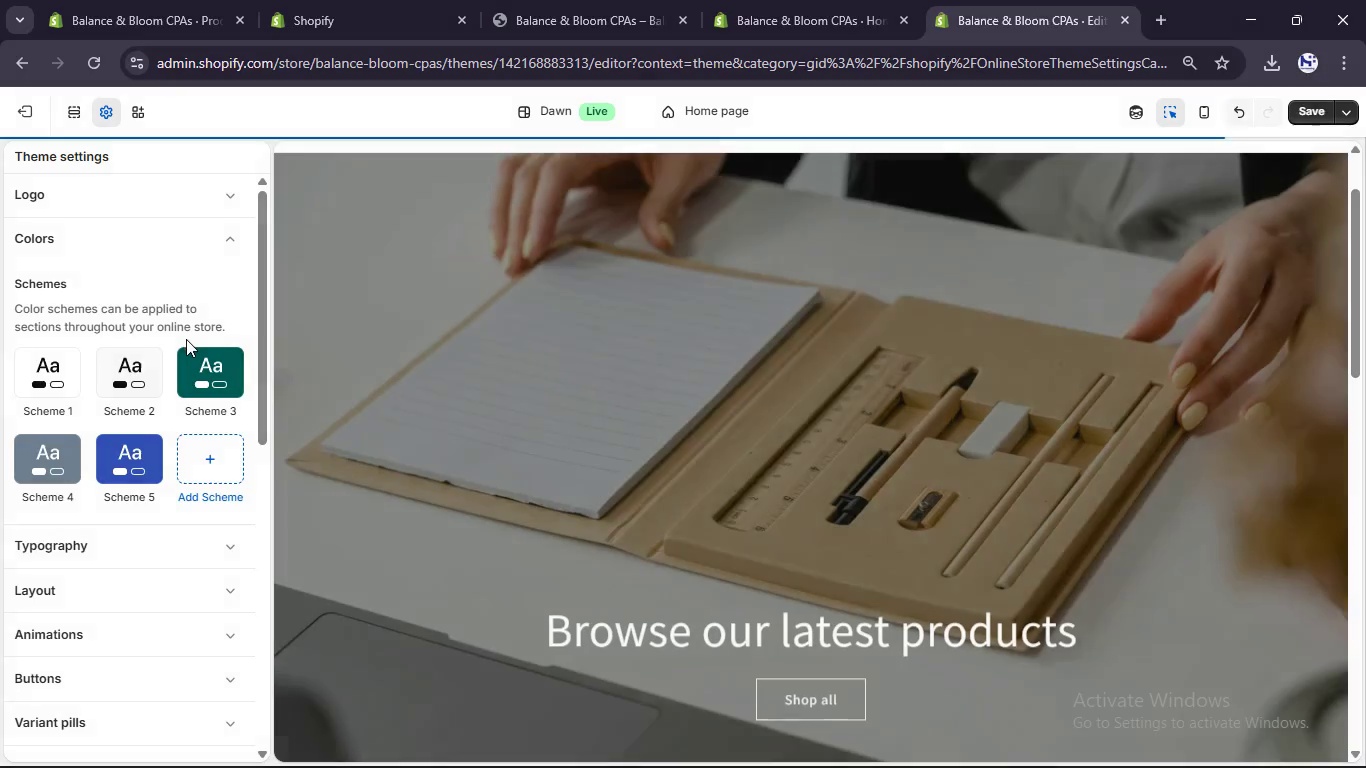 
scroll: coordinate [186, 339], scroll_direction: up, amount: 2.0
 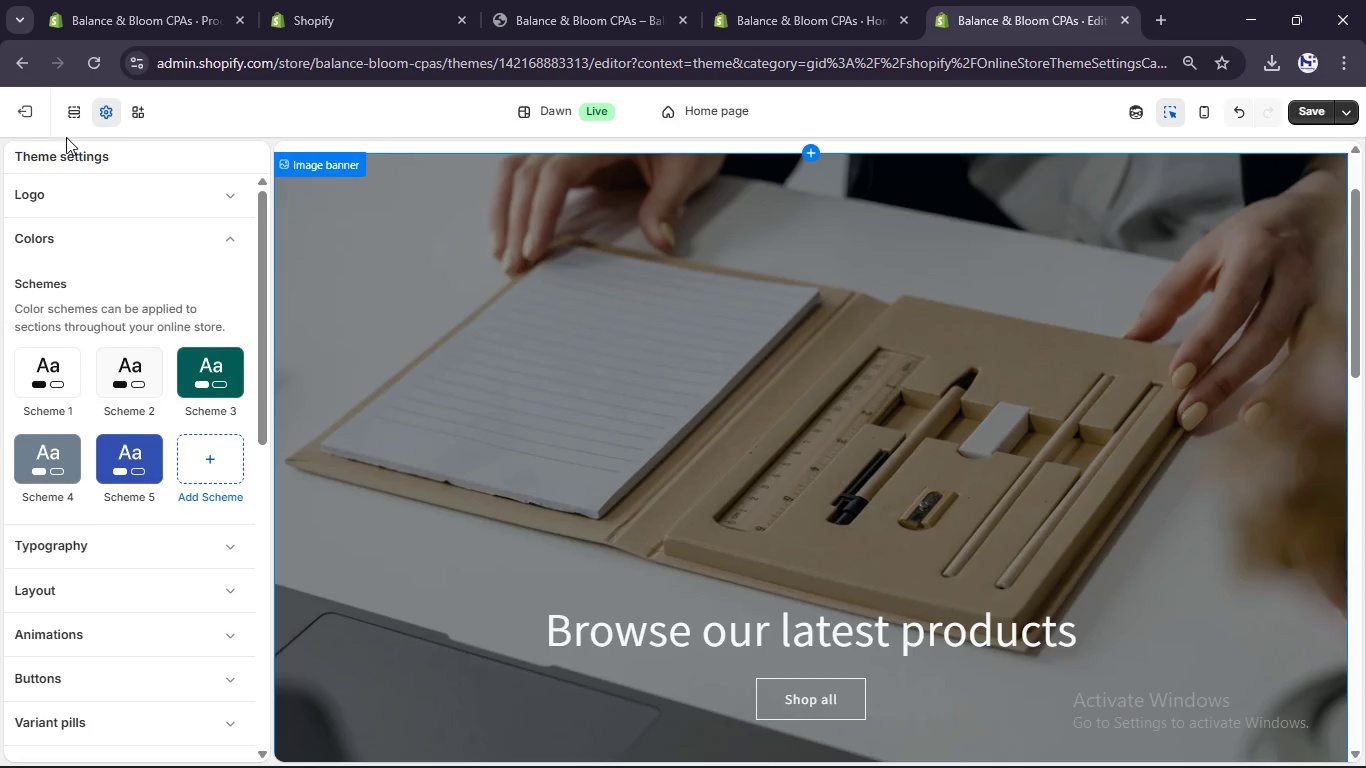 
left_click([67, 115])
 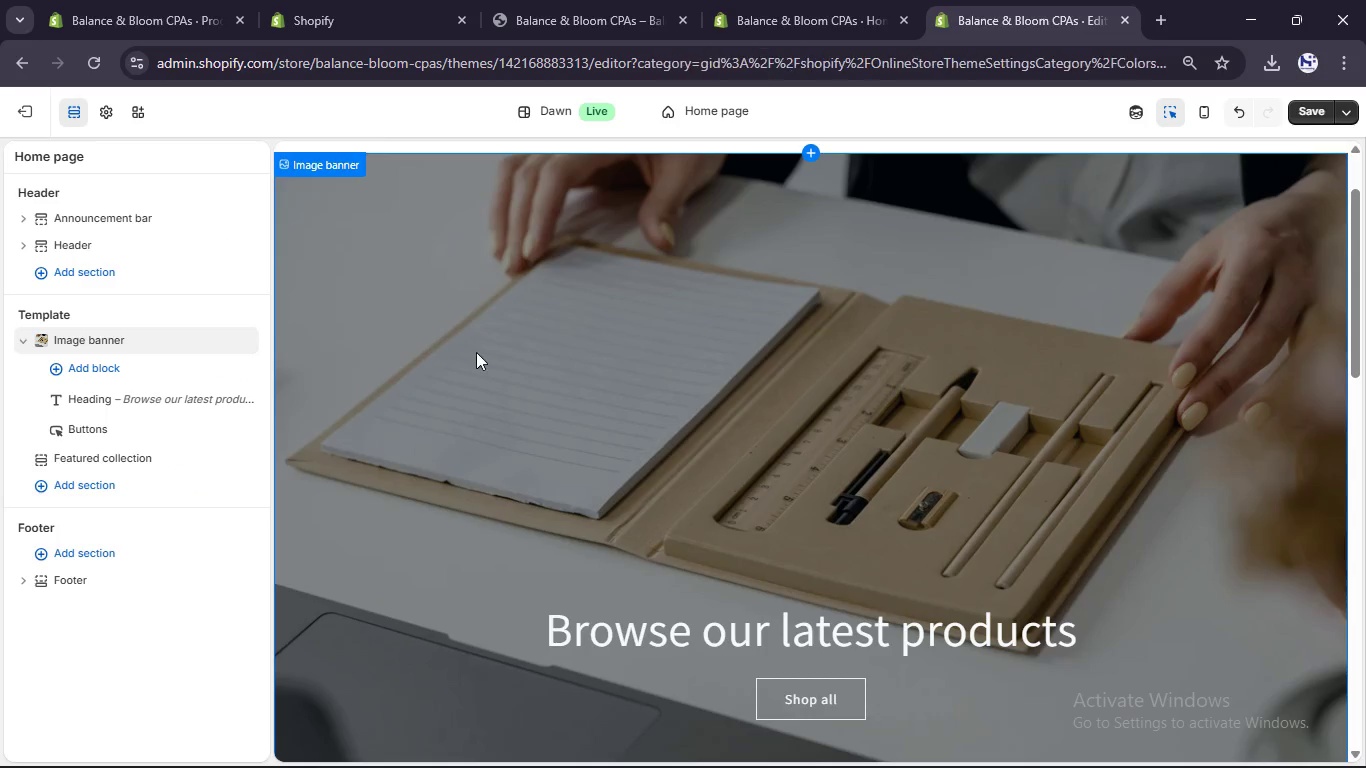 
scroll: coordinate [480, 349], scroll_direction: up, amount: 12.0
 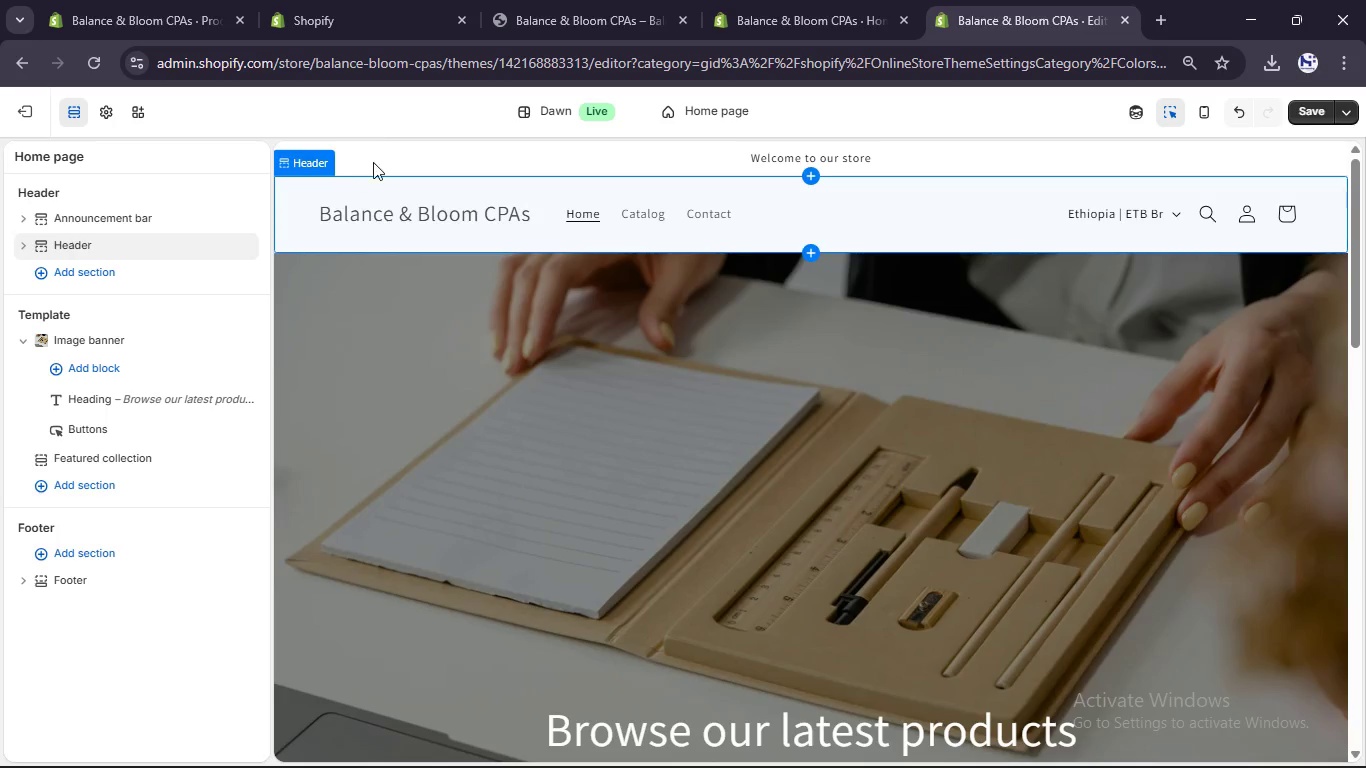 
left_click([375, 160])
 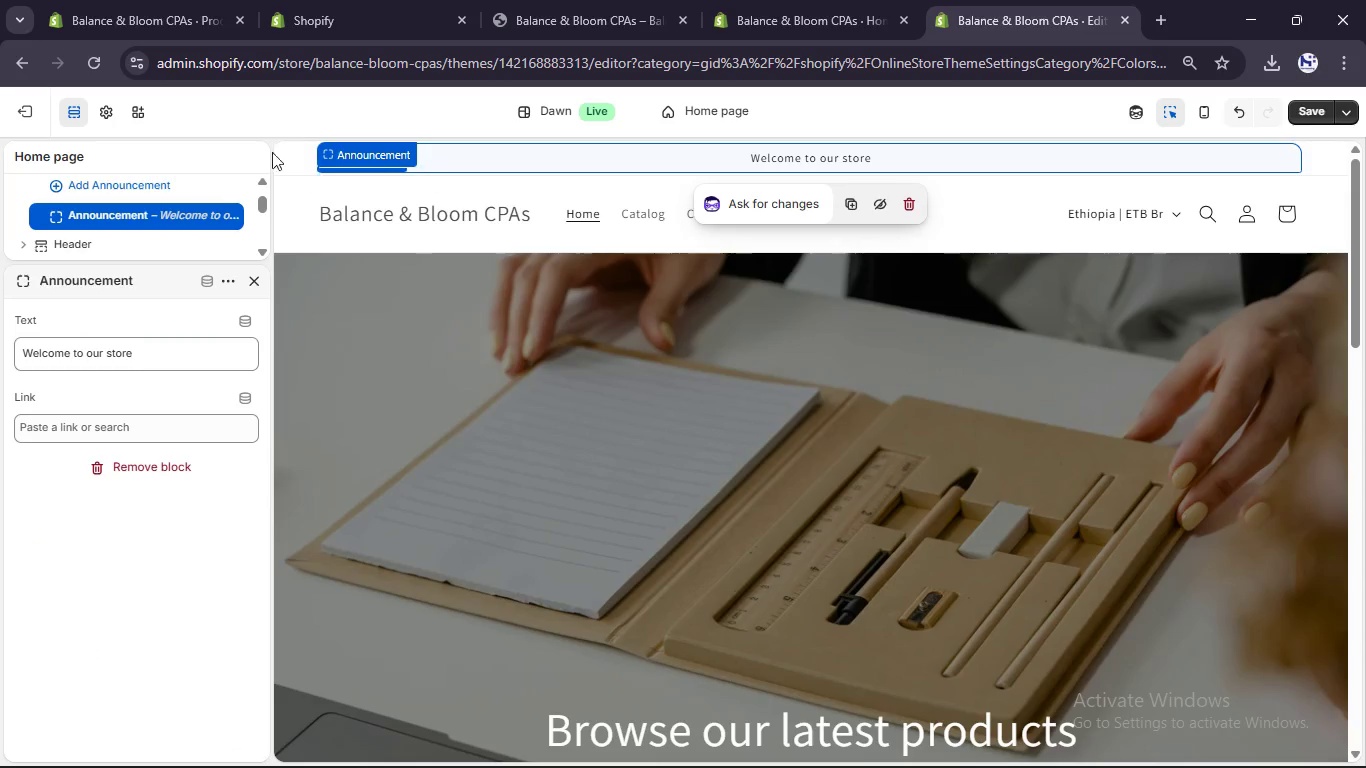 
left_click([303, 173])
 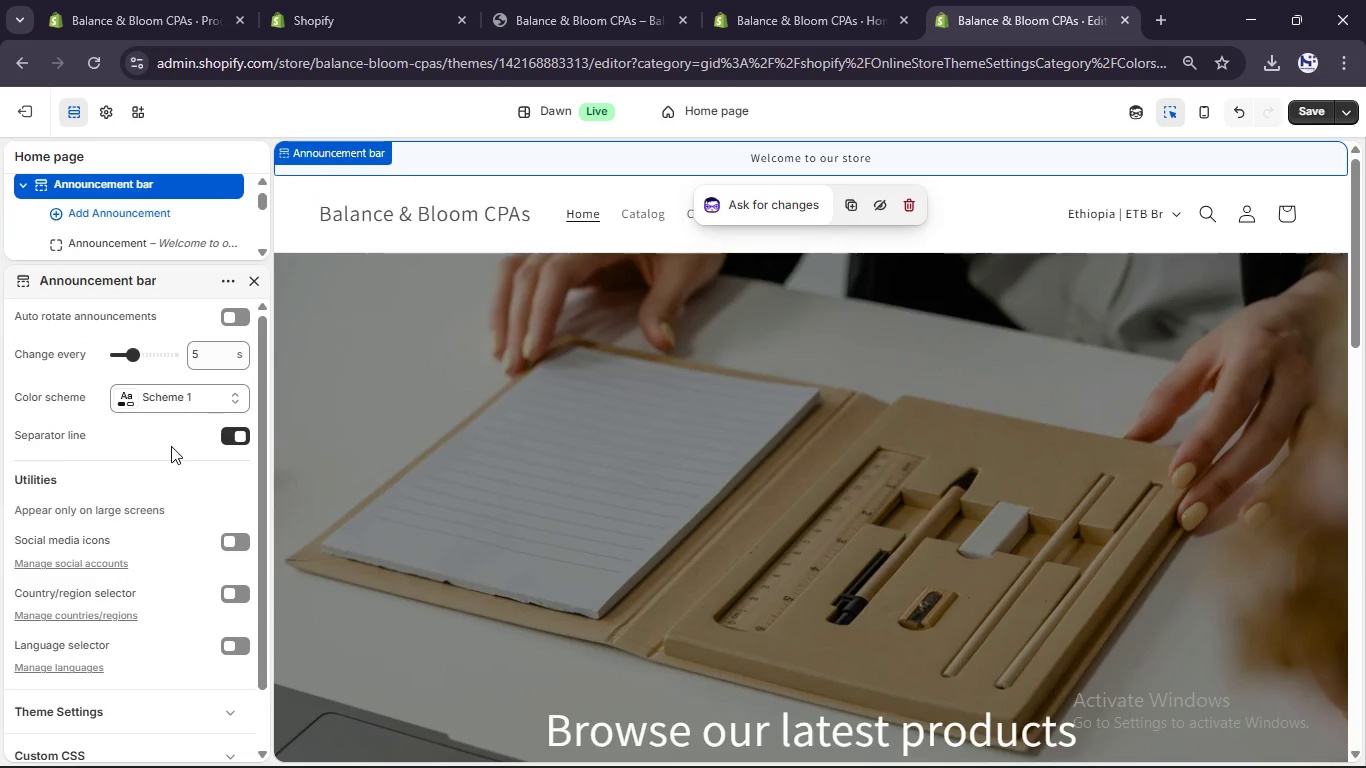 
left_click([118, 401])
 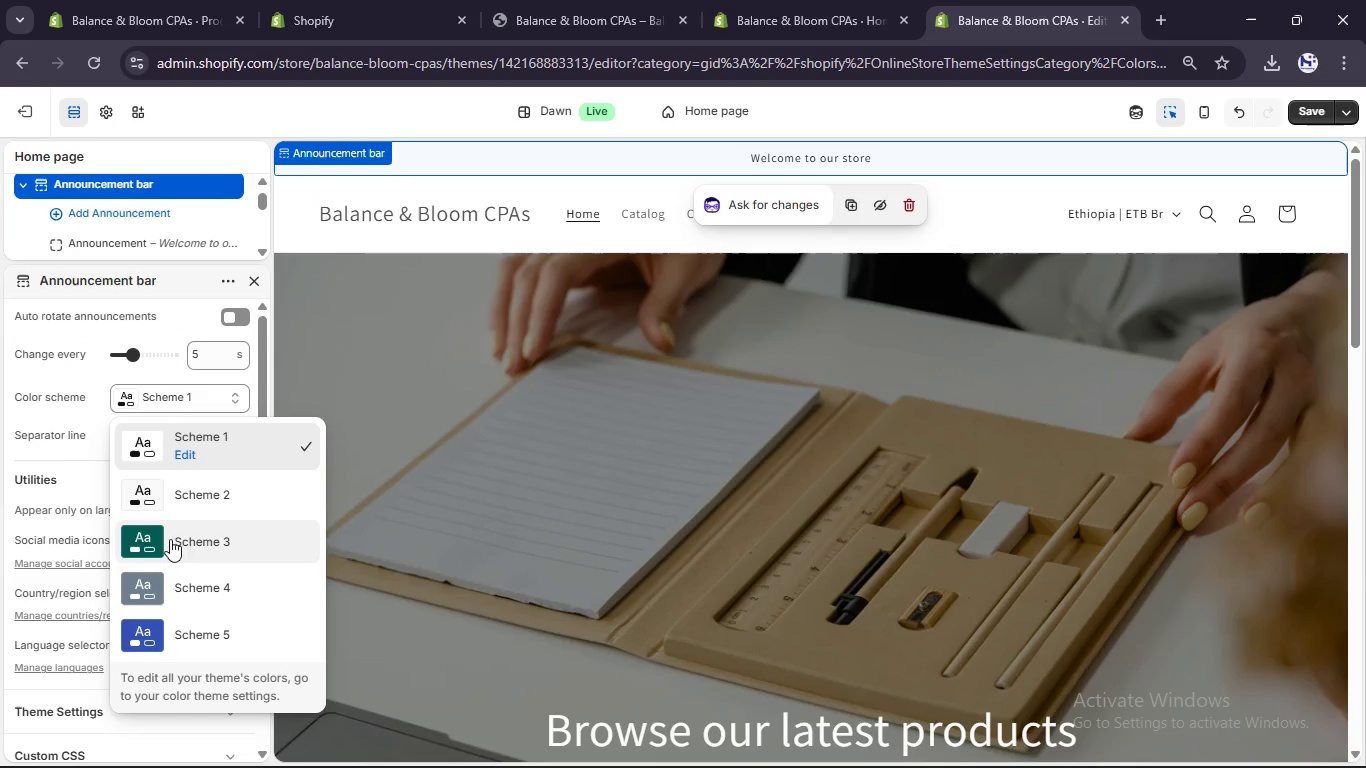 
left_click([168, 552])
 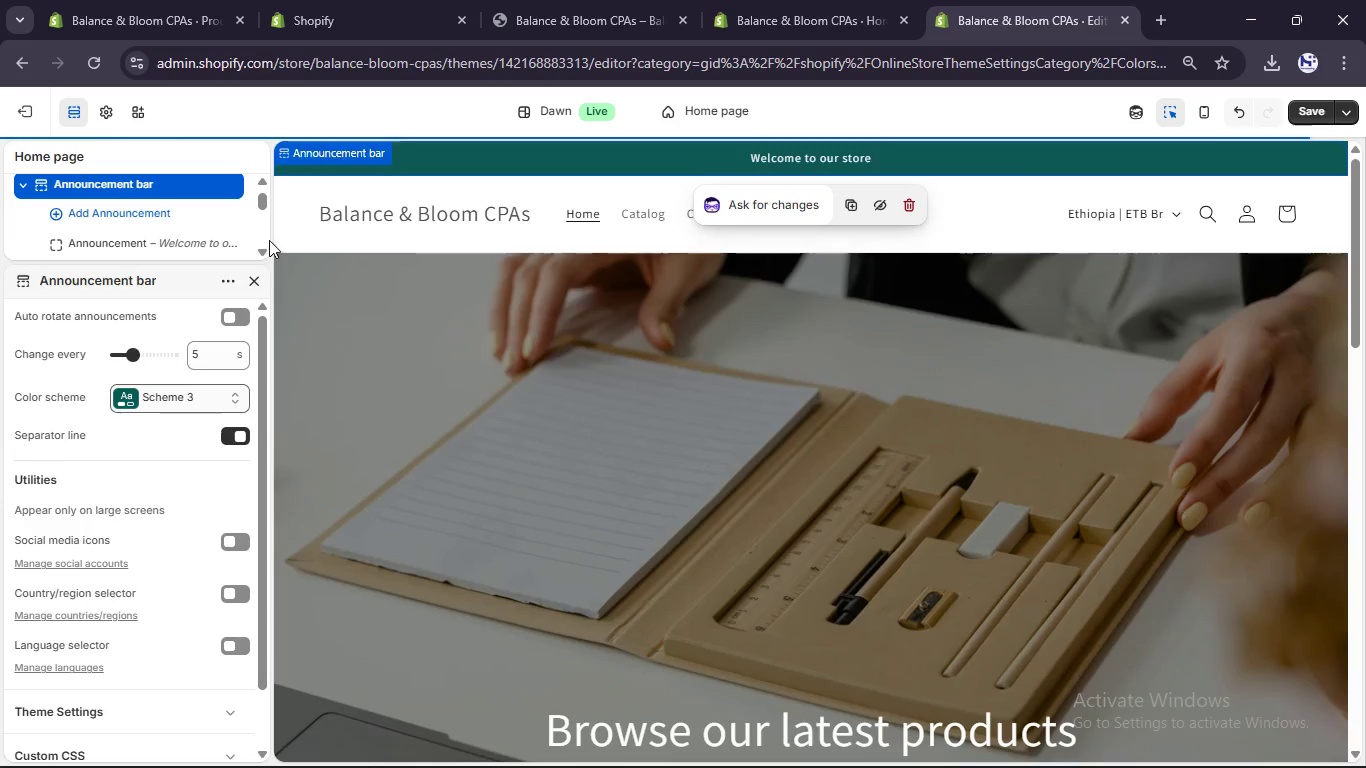 
left_click([292, 230])
 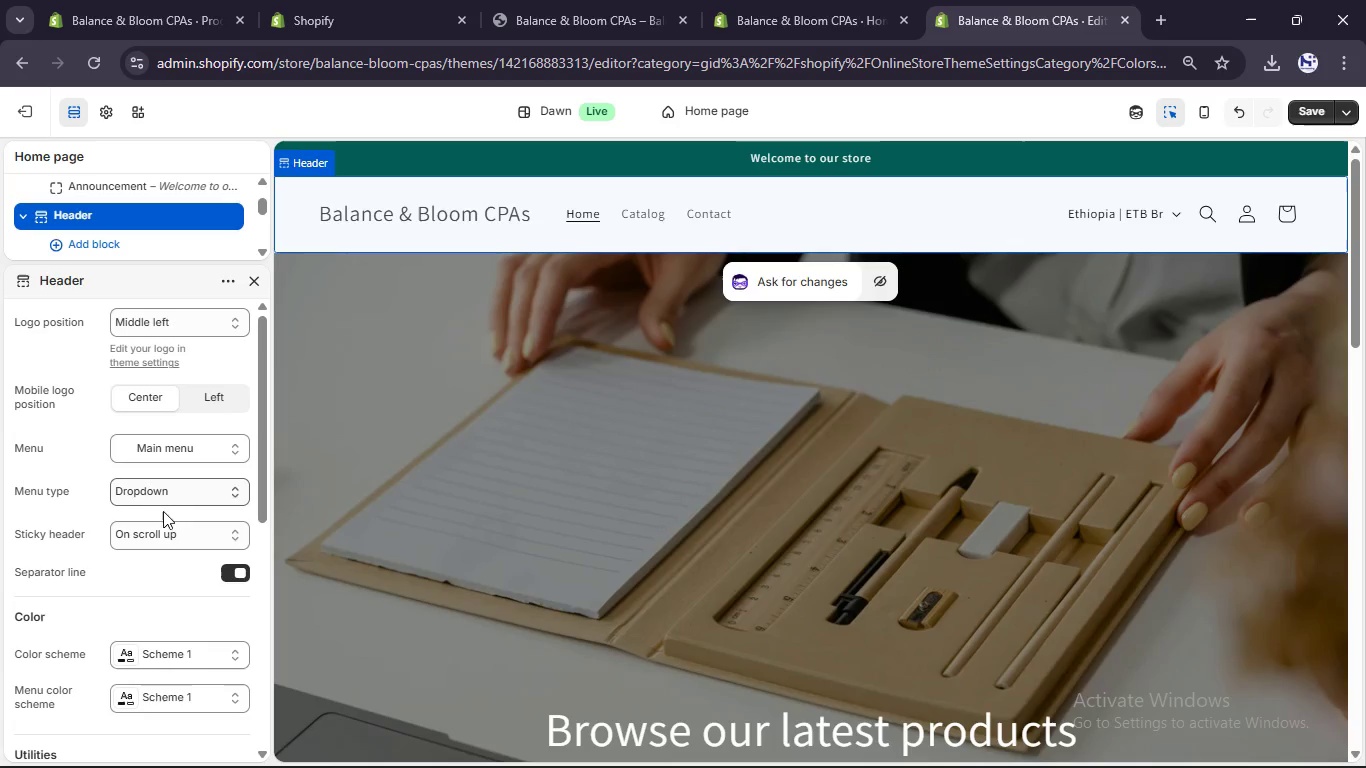 
scroll: coordinate [165, 523], scroll_direction: up, amount: 5.0
 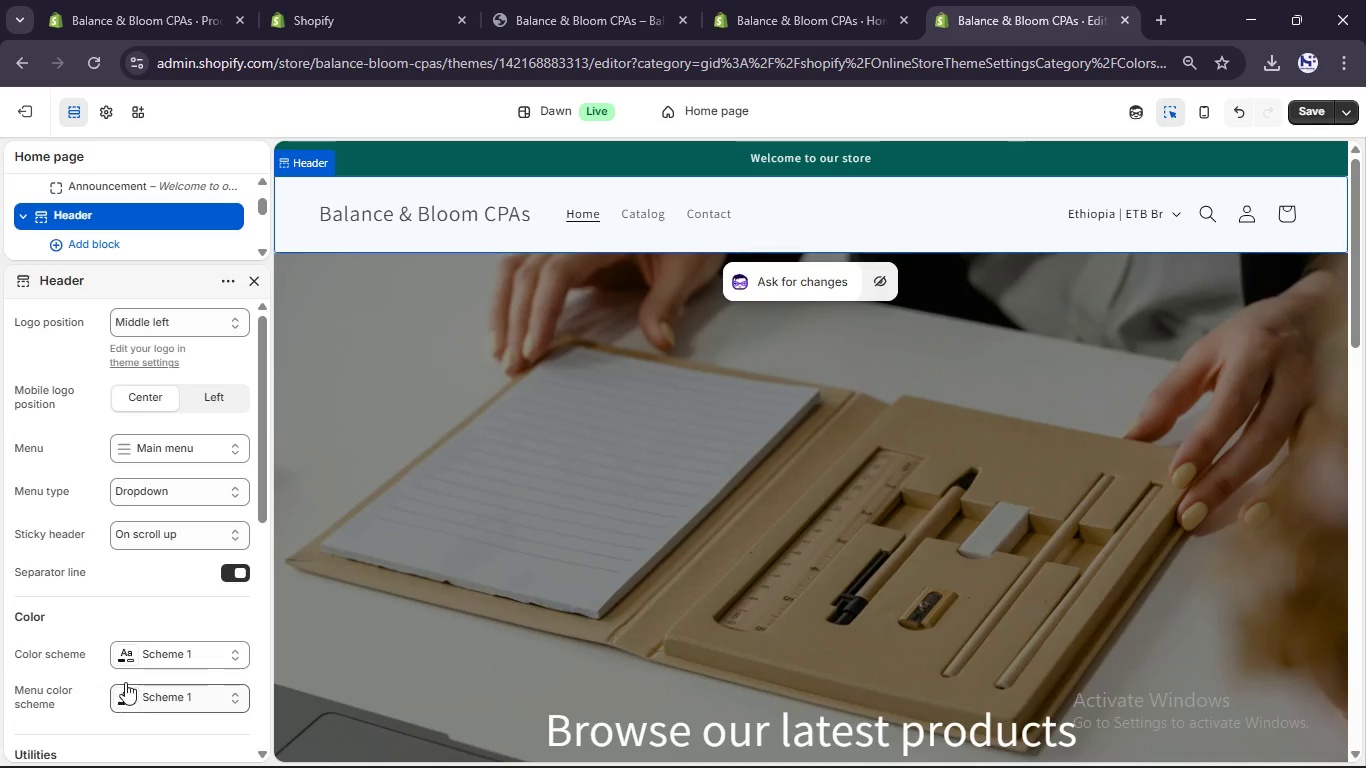 
left_click([125, 646])
 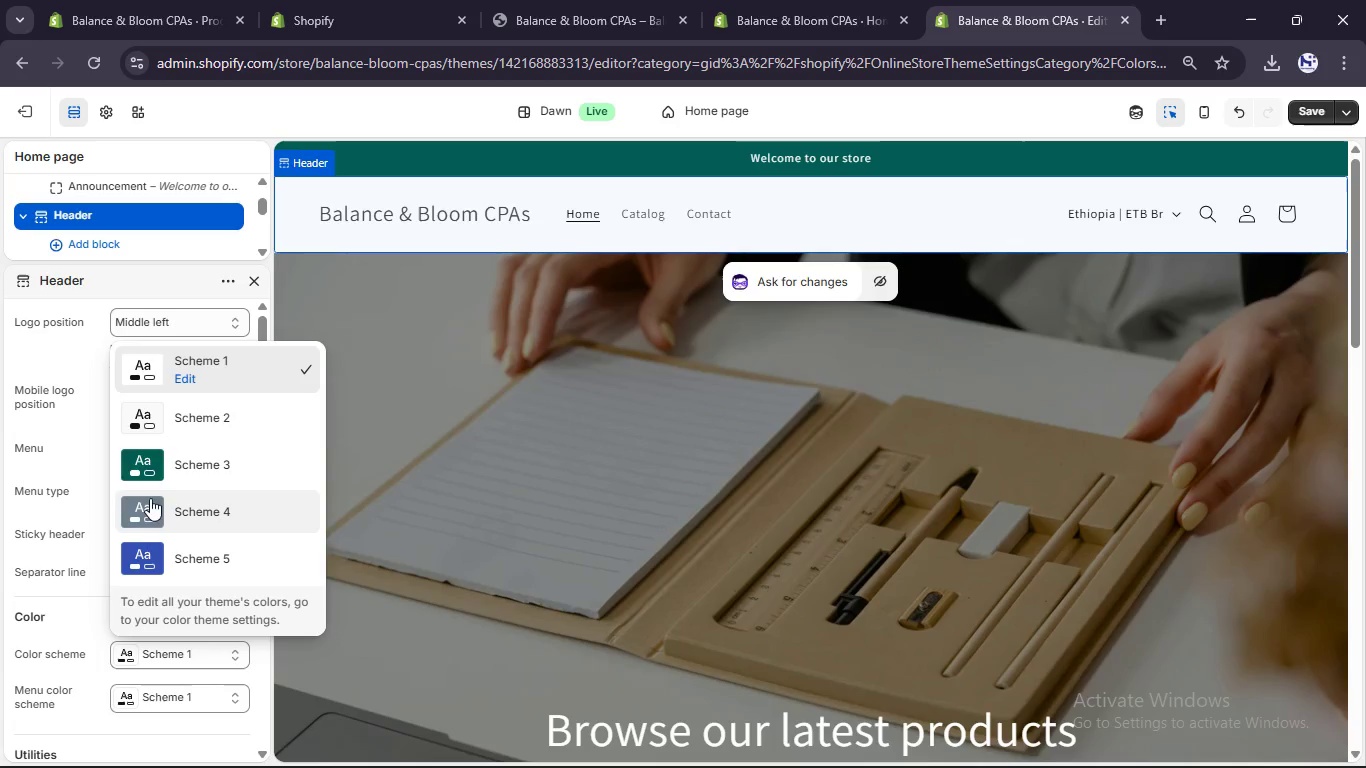 
left_click([129, 450])
 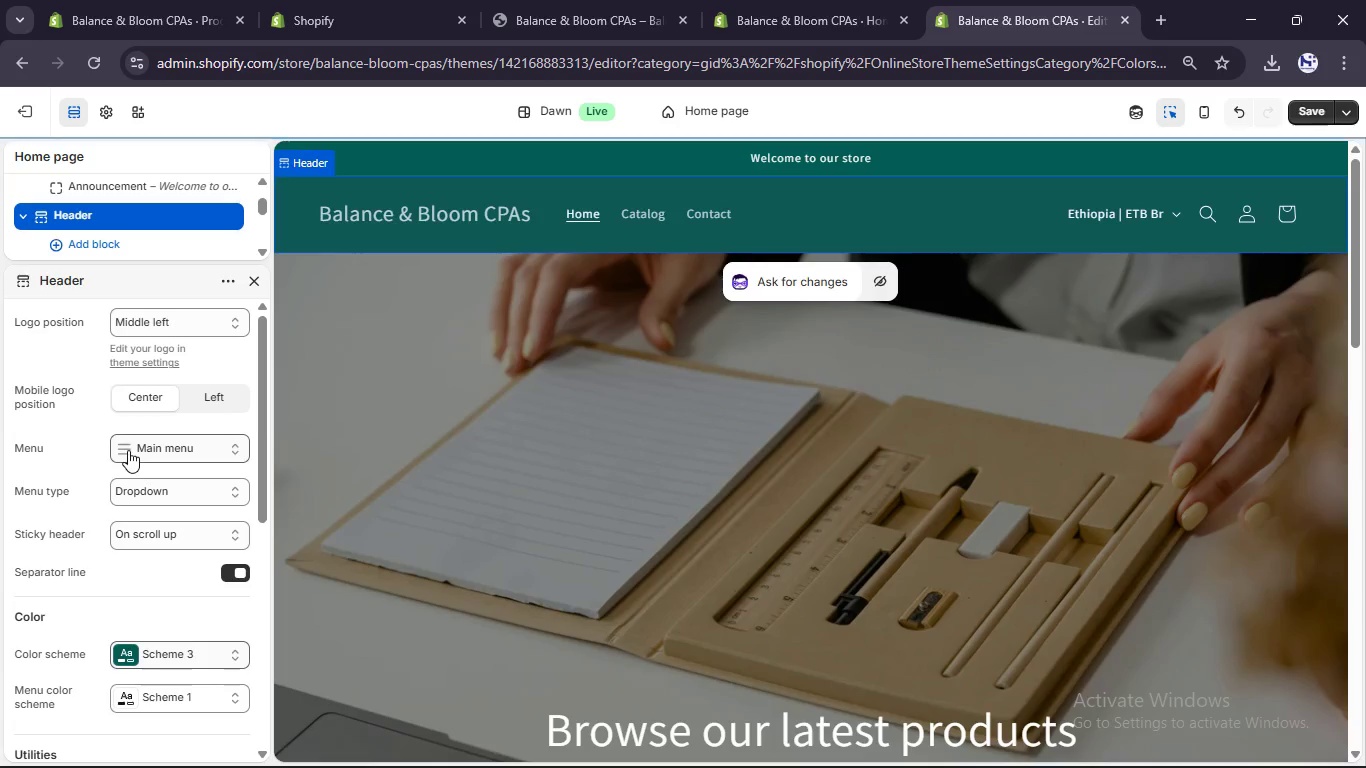 
scroll: coordinate [736, 548], scroll_direction: up, amount: 2.0
 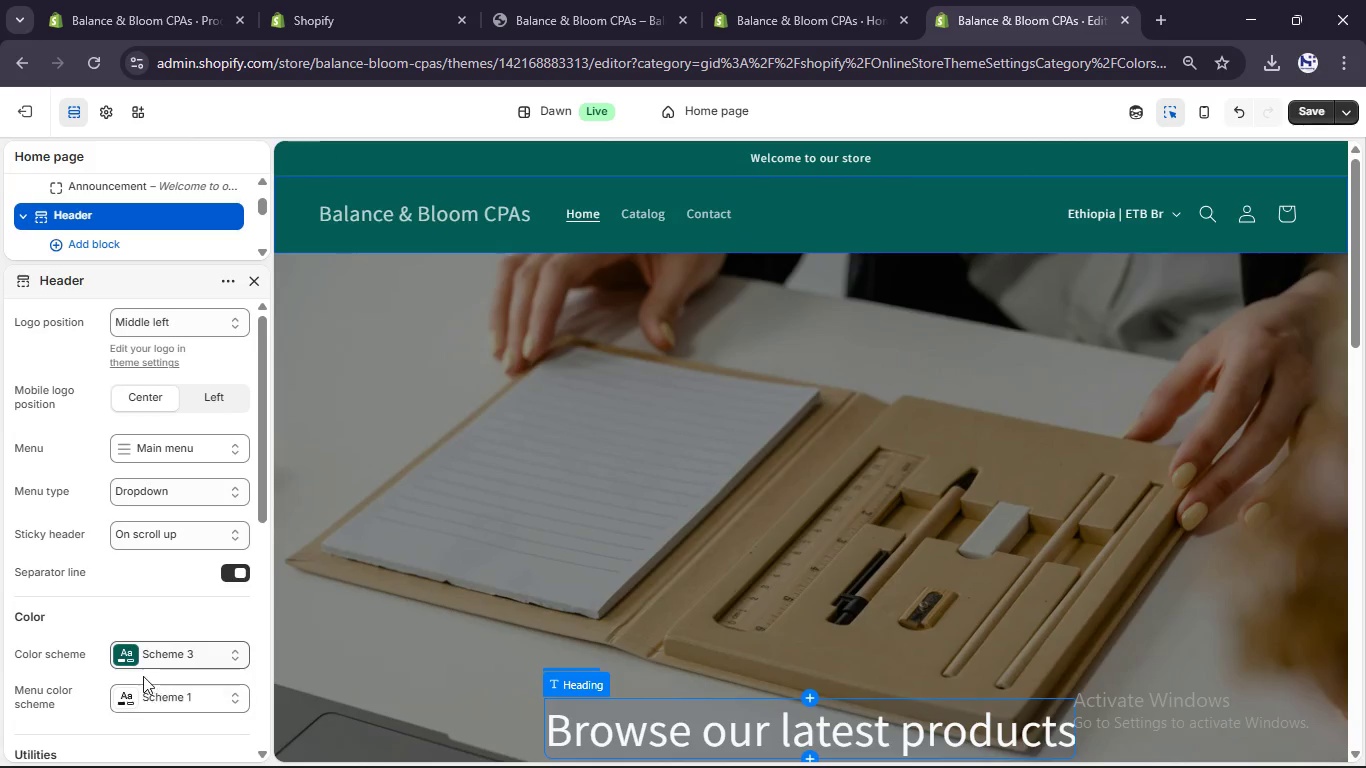 
left_click([124, 660])
 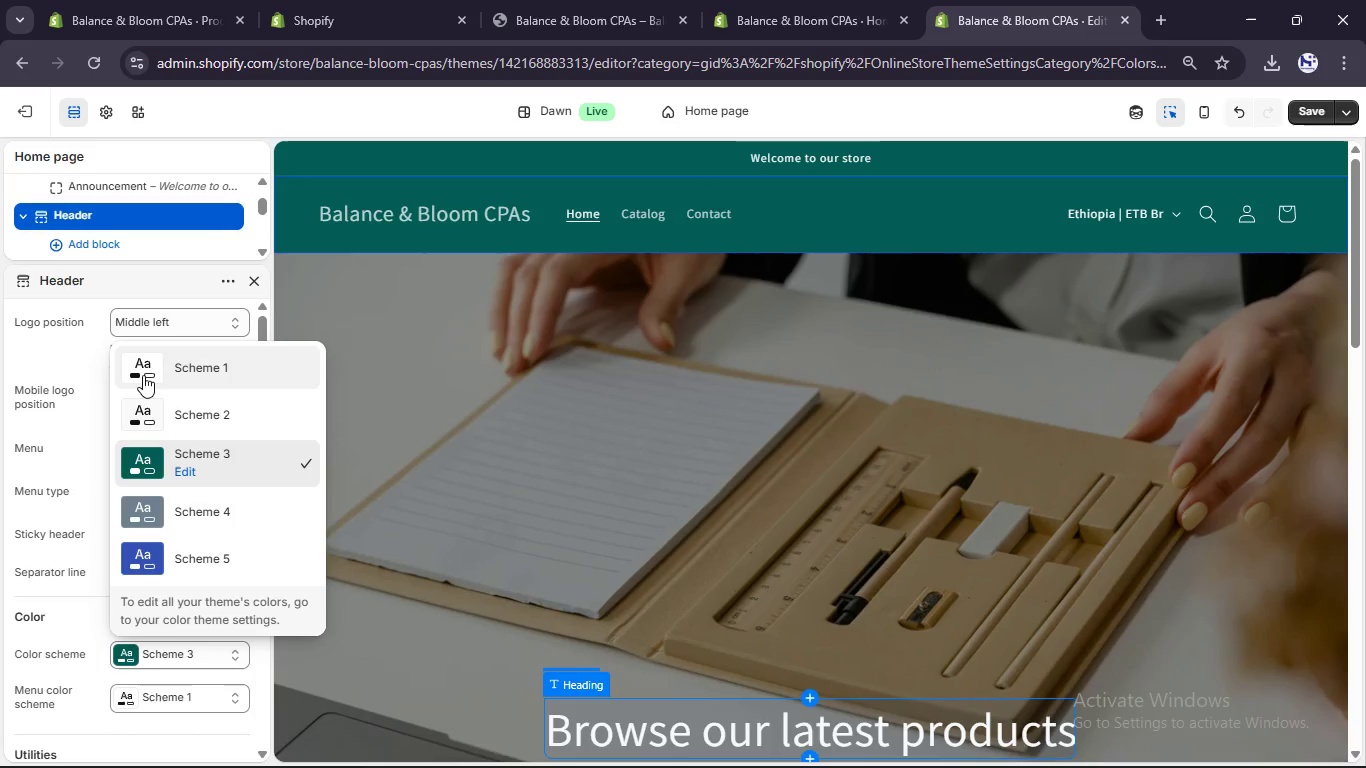 
left_click([139, 410])
 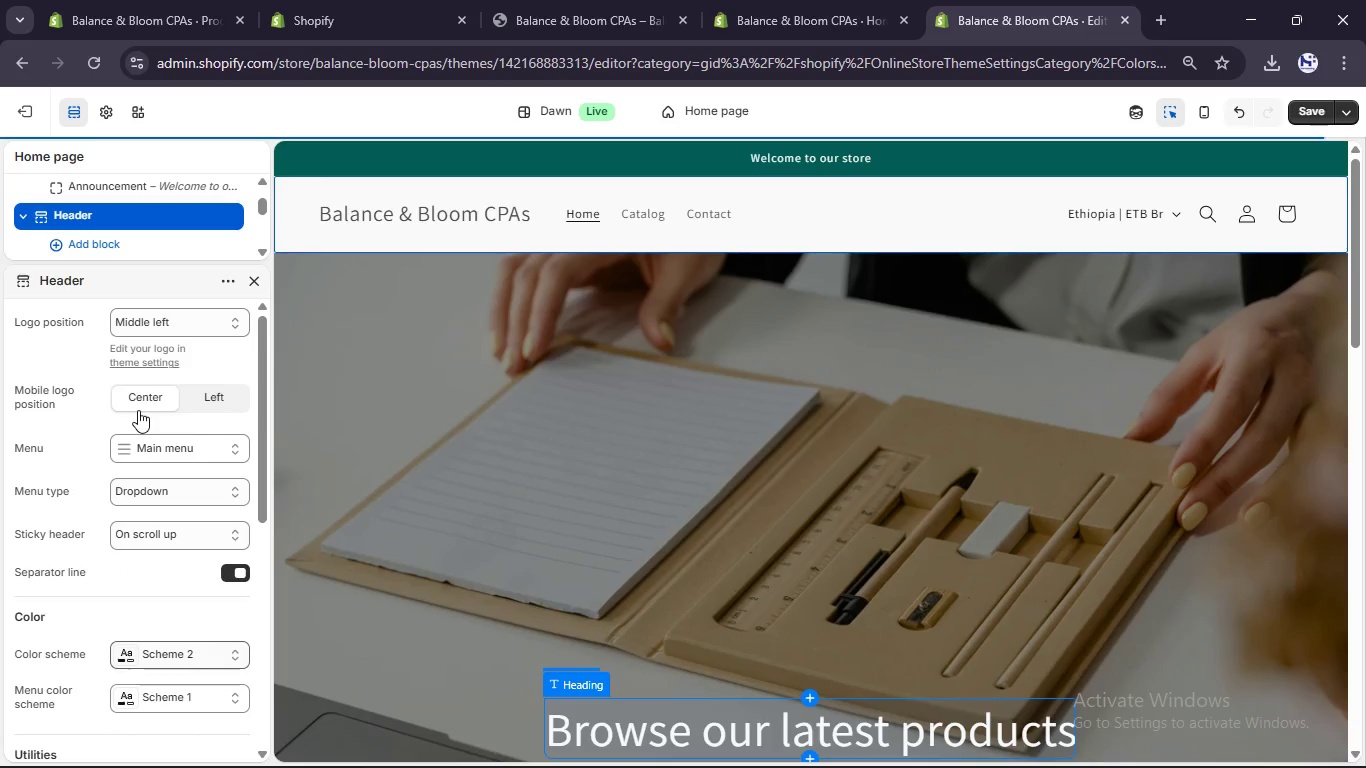 
scroll: coordinate [558, 421], scroll_direction: down, amount: 7.0
 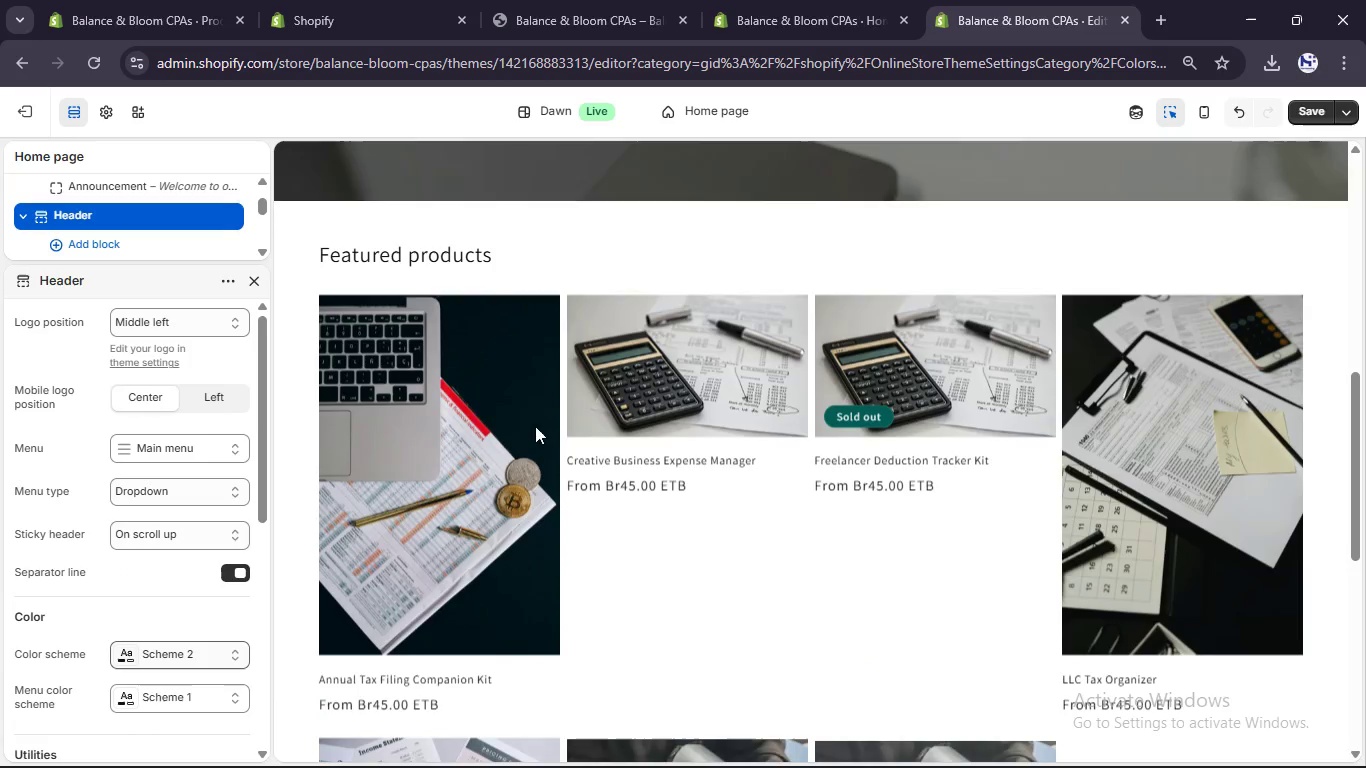 
left_click([464, 428])
 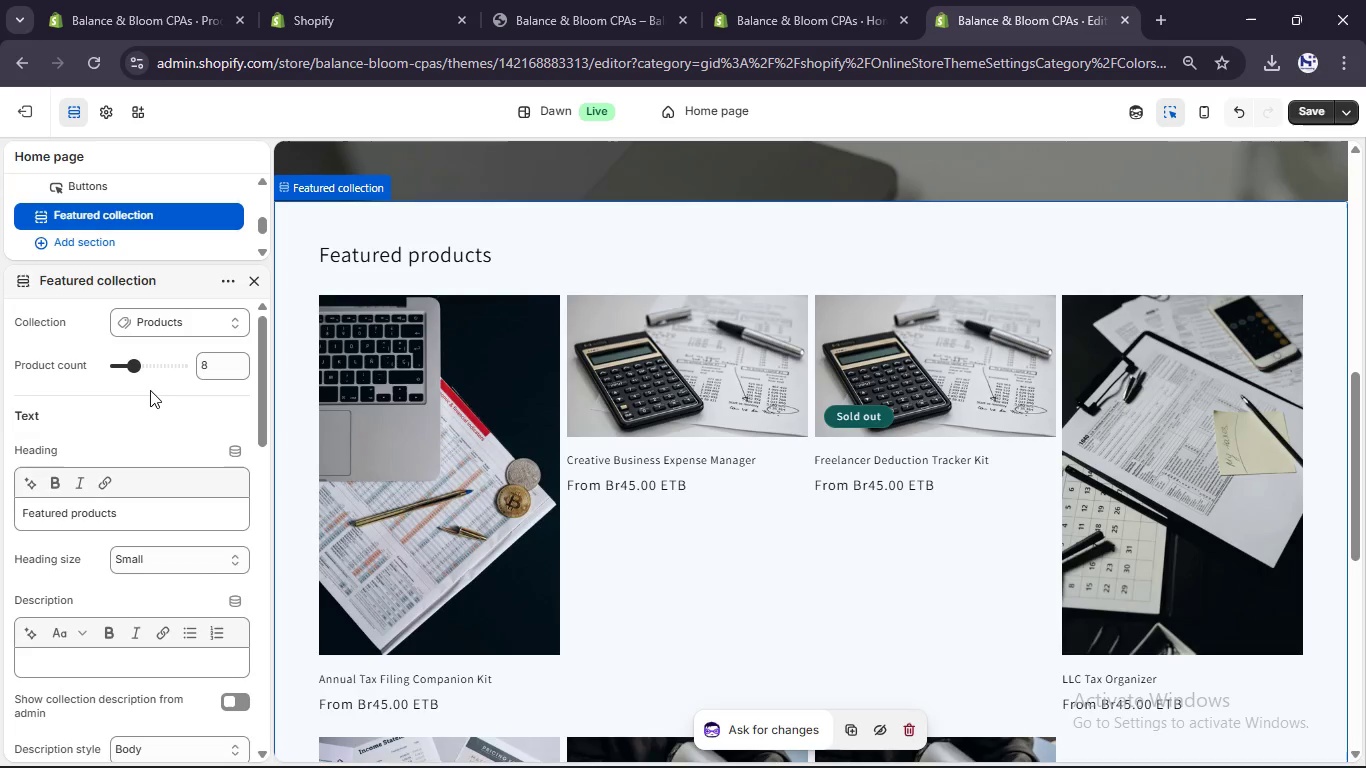 
scroll: coordinate [150, 390], scroll_direction: up, amount: 1.0
 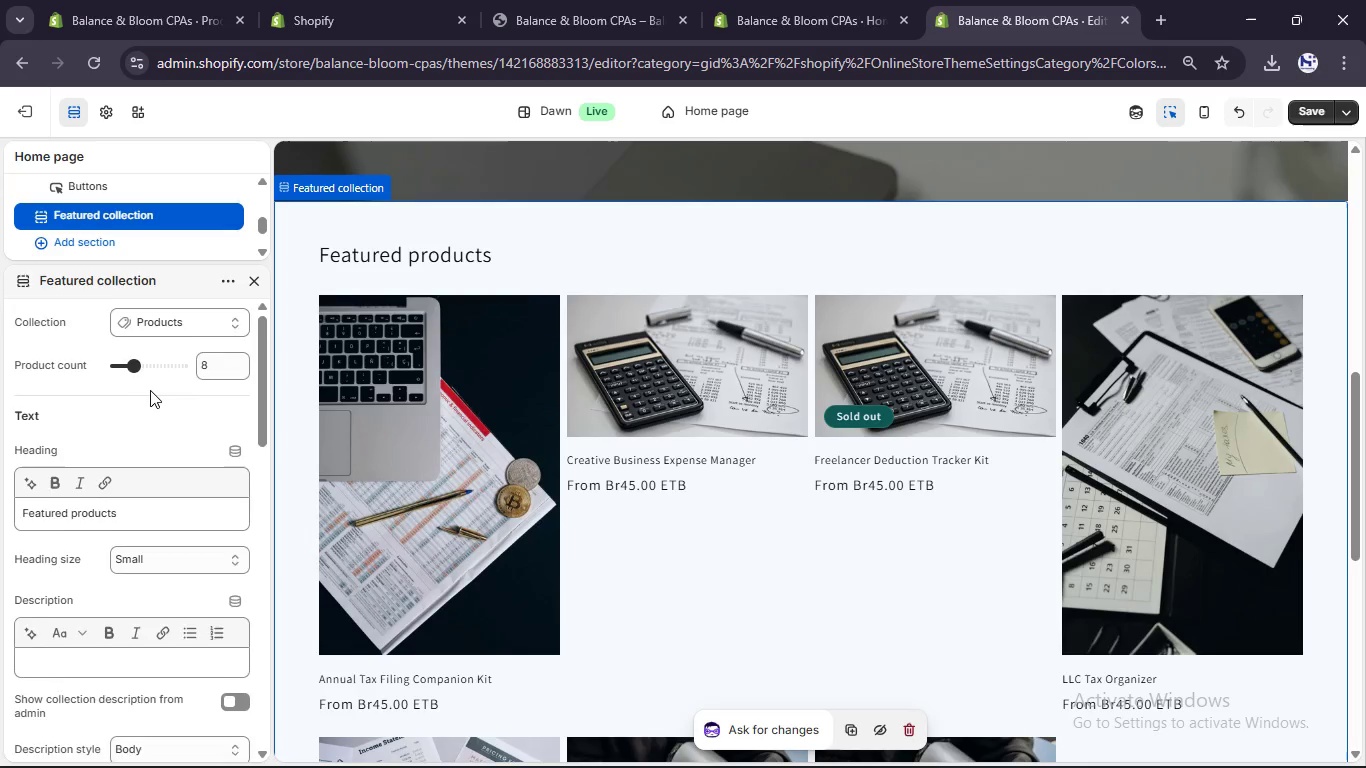 
scroll: coordinate [150, 390], scroll_direction: down, amount: 1.0
 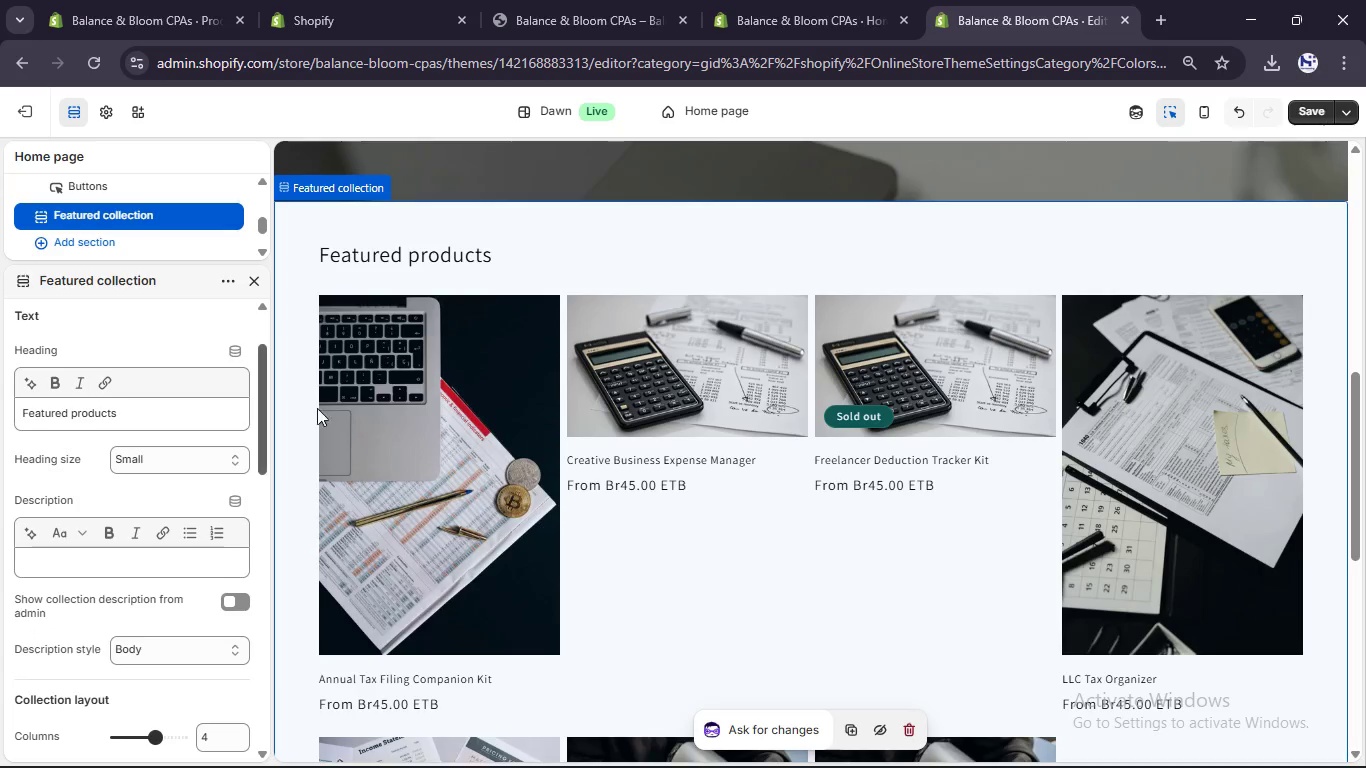 
left_click([373, 406])
 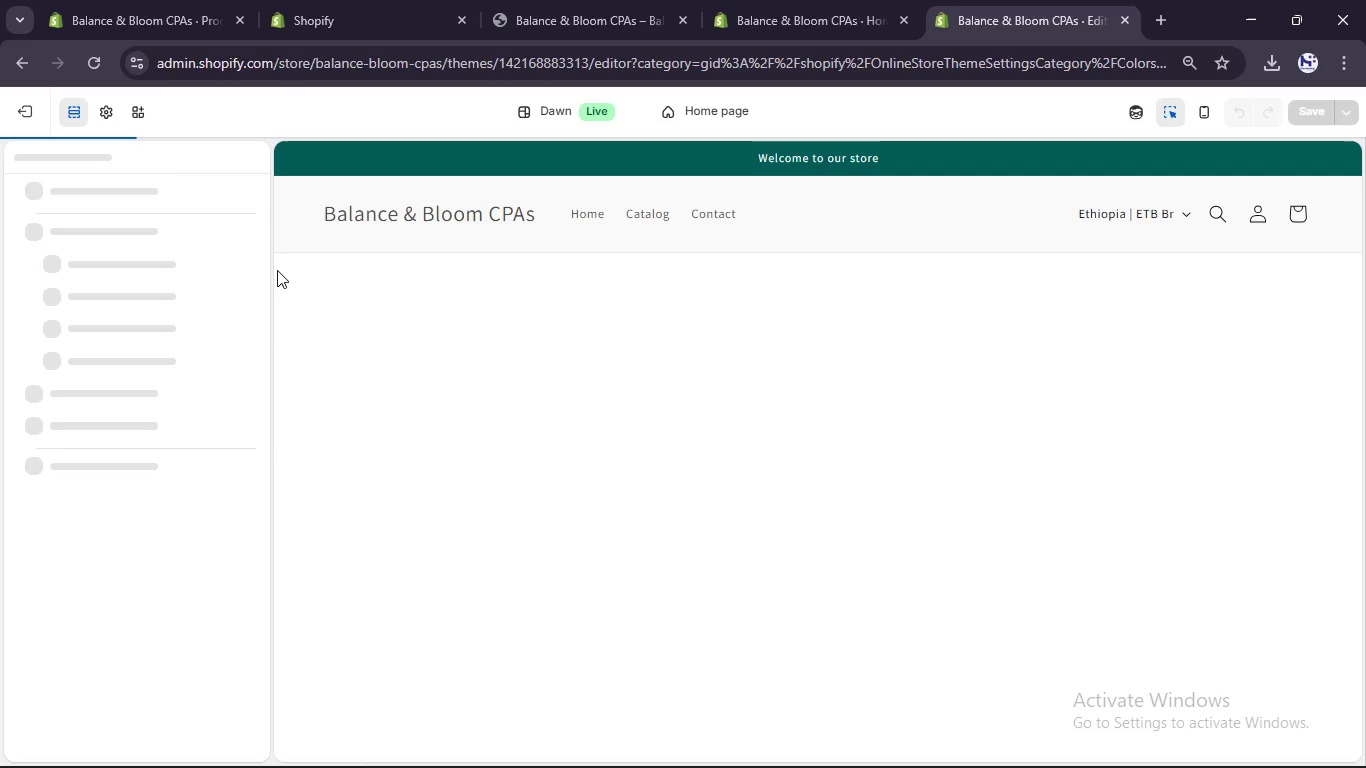 
mouse_move([49, 72])
 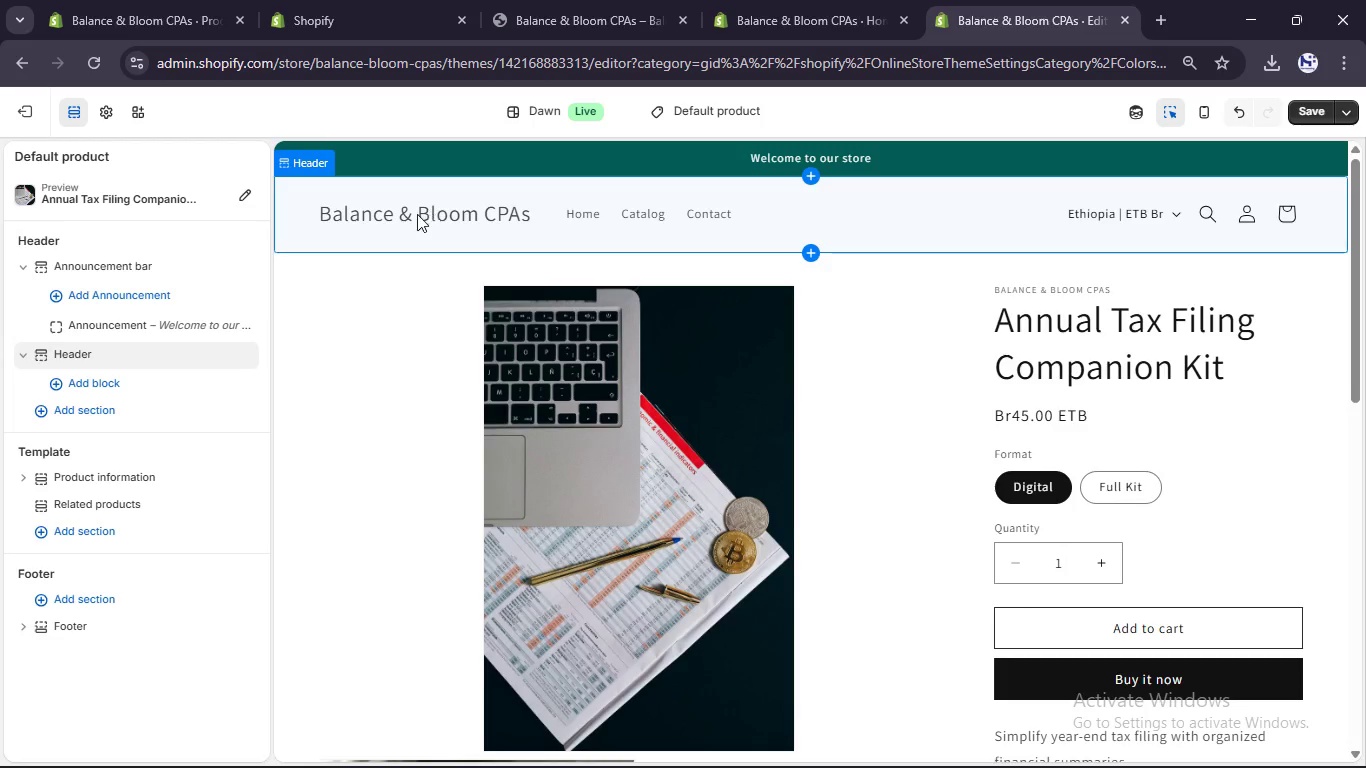 
double_click([417, 214])
 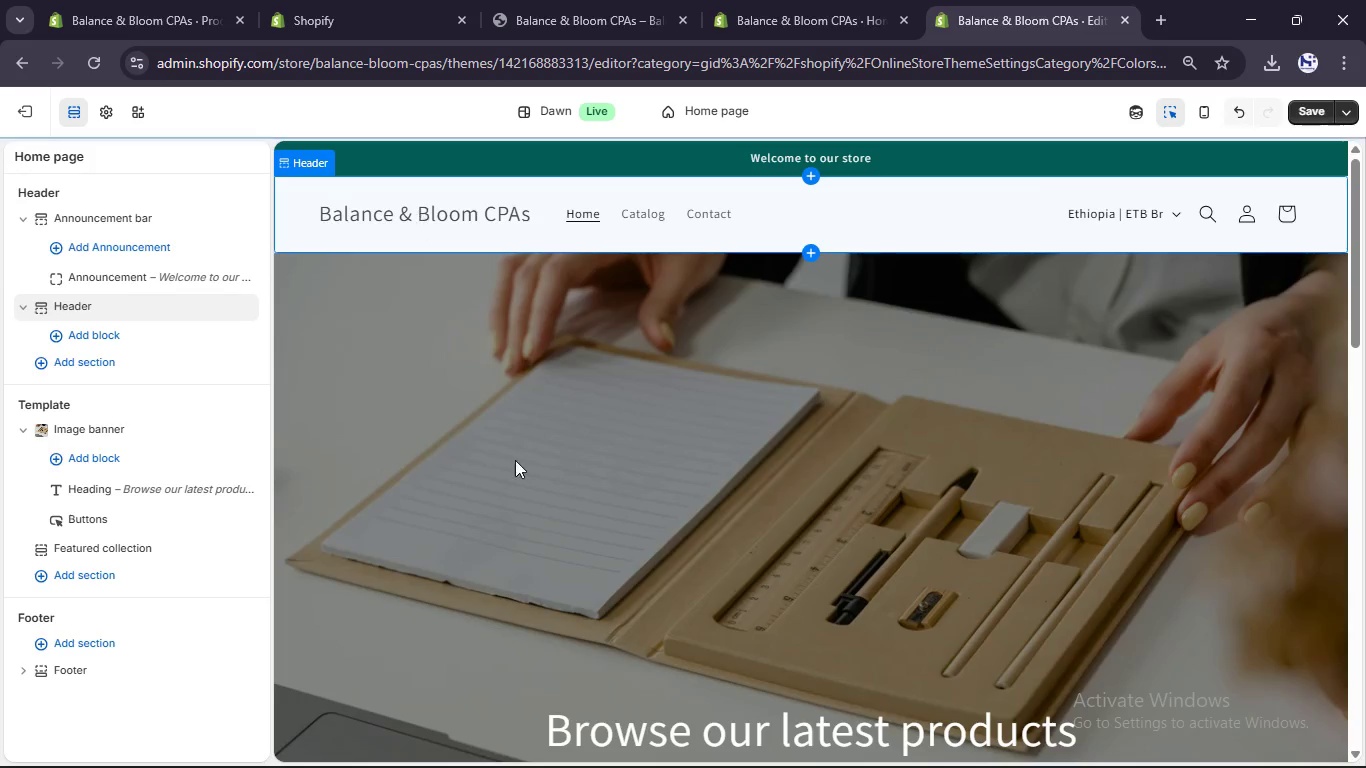 
scroll: coordinate [491, 516], scroll_direction: down, amount: 7.0
 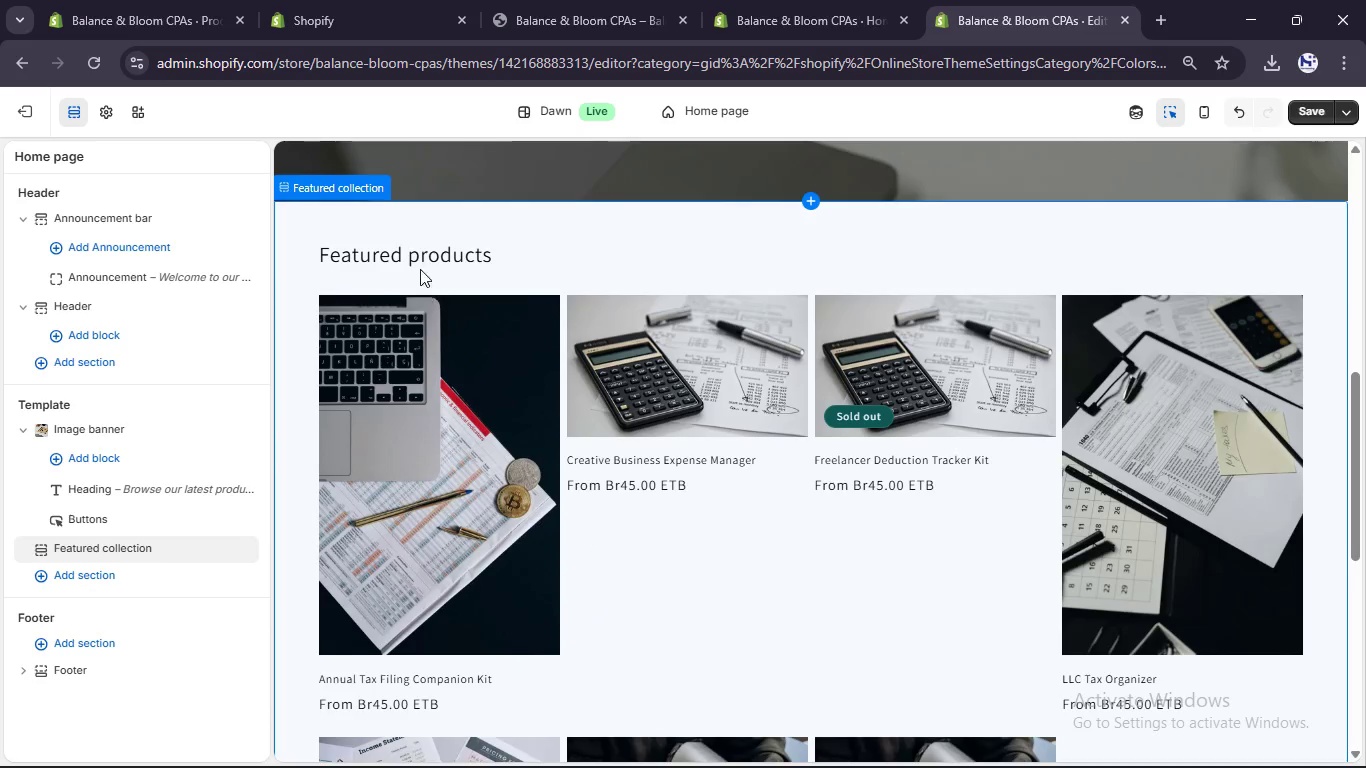 
mouse_move([307, 204])
 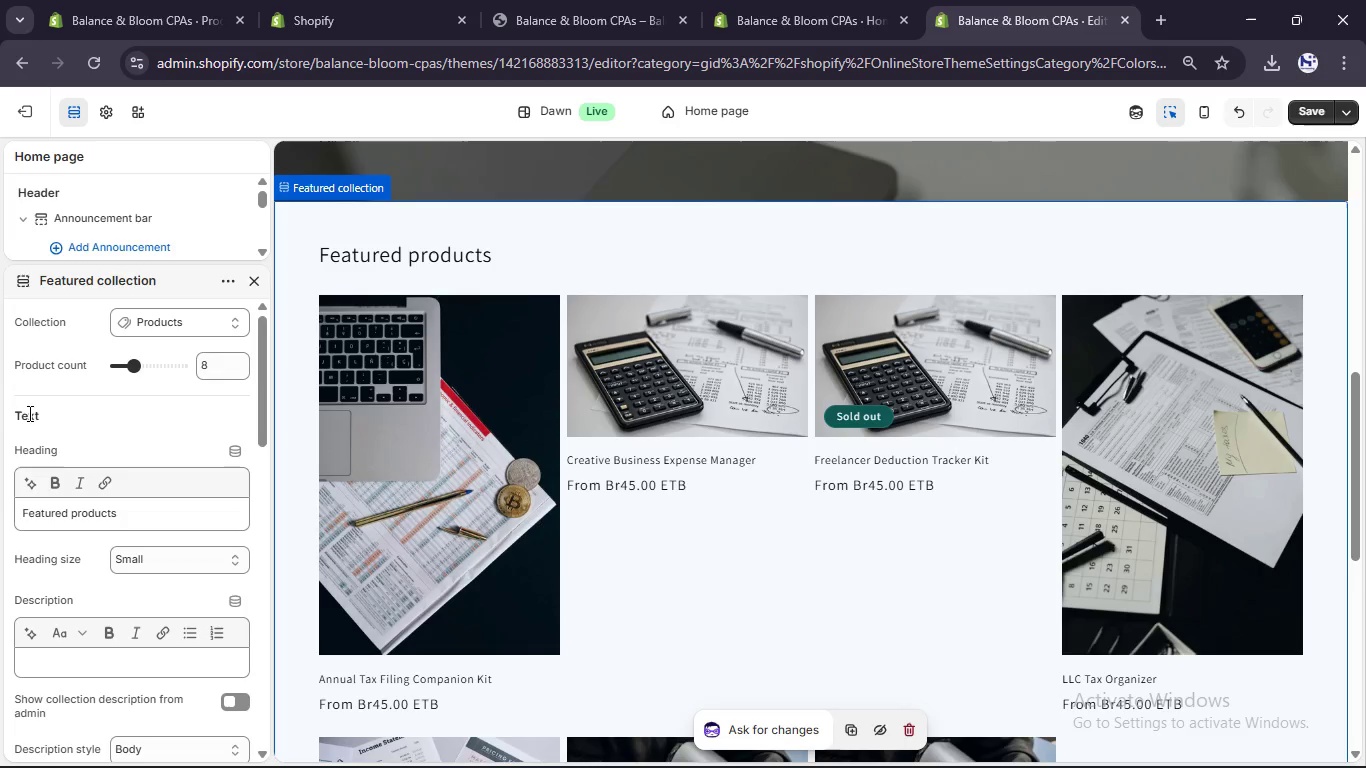 
scroll: coordinate [116, 401], scroll_direction: down, amount: 12.0
 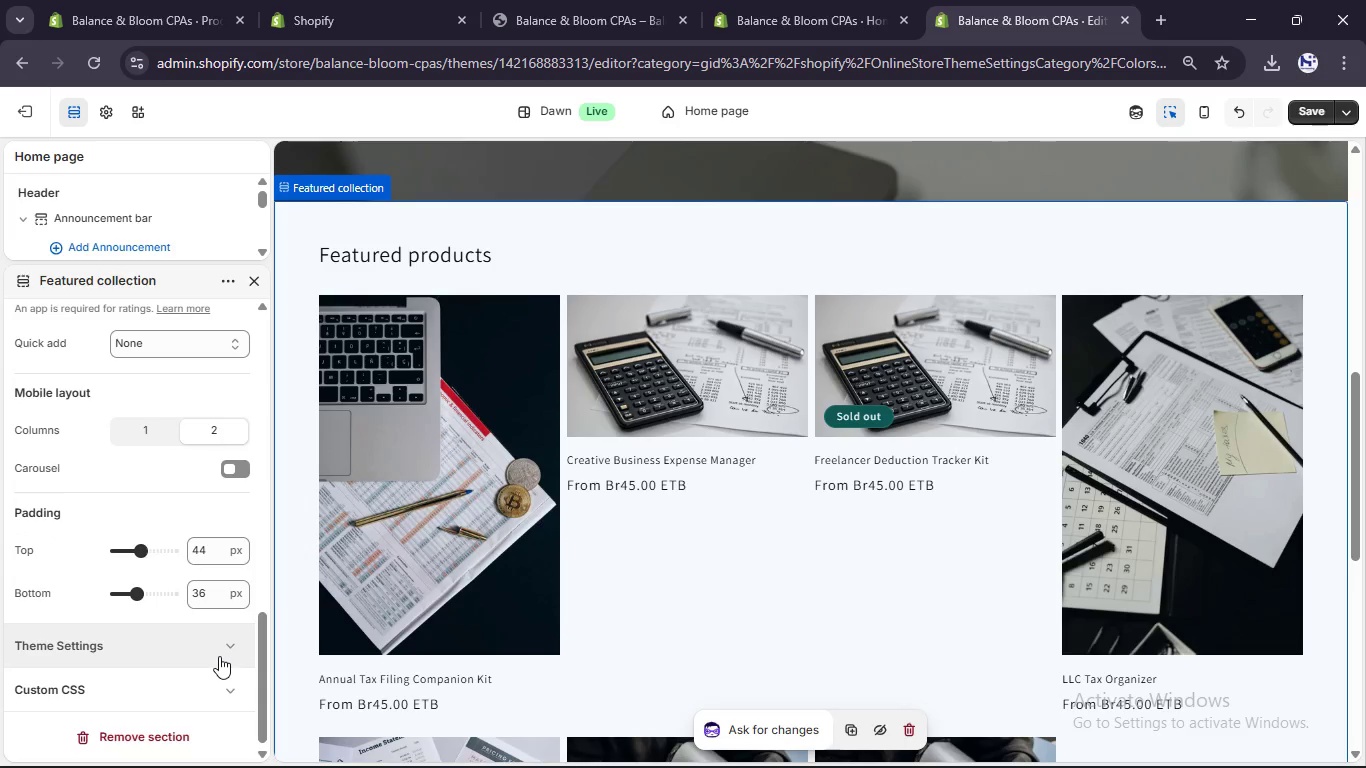 
left_click([220, 655])
 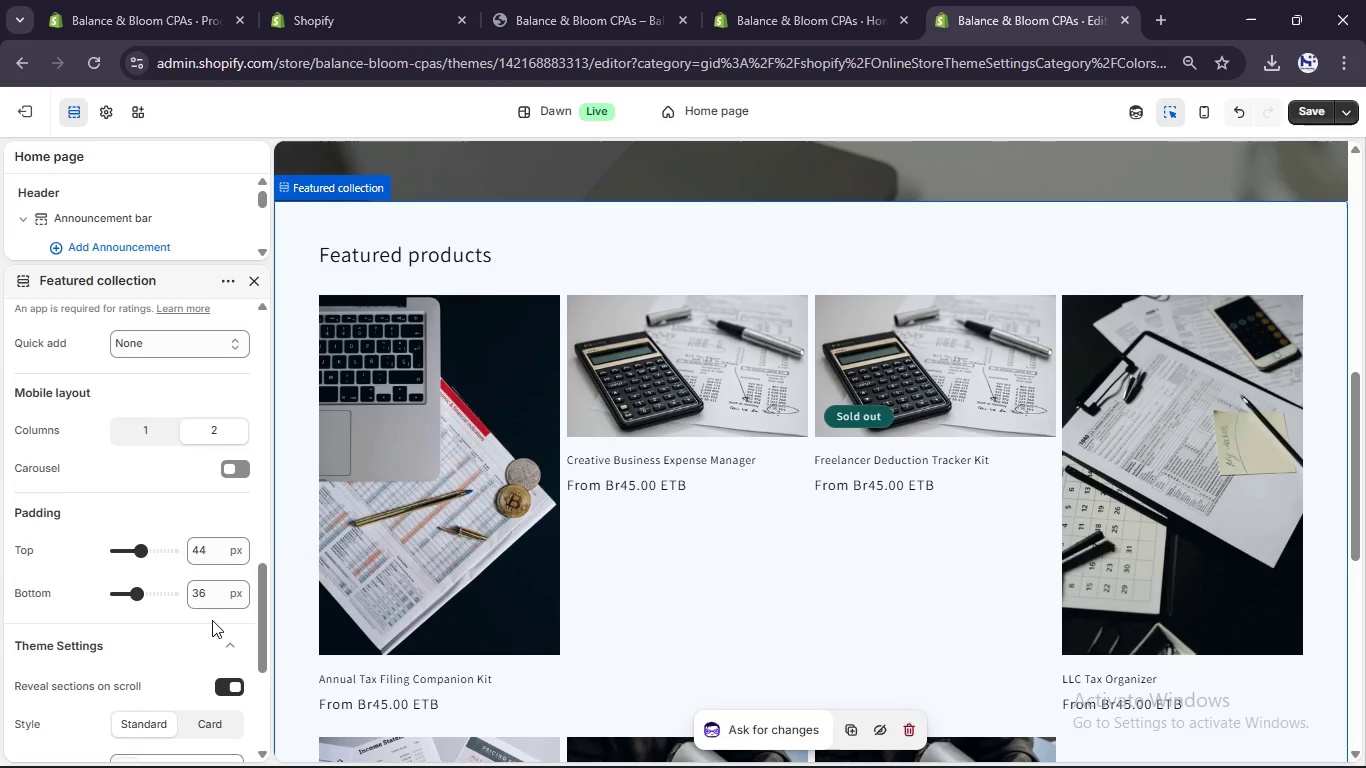 
scroll: coordinate [211, 620], scroll_direction: down, amount: 4.0
 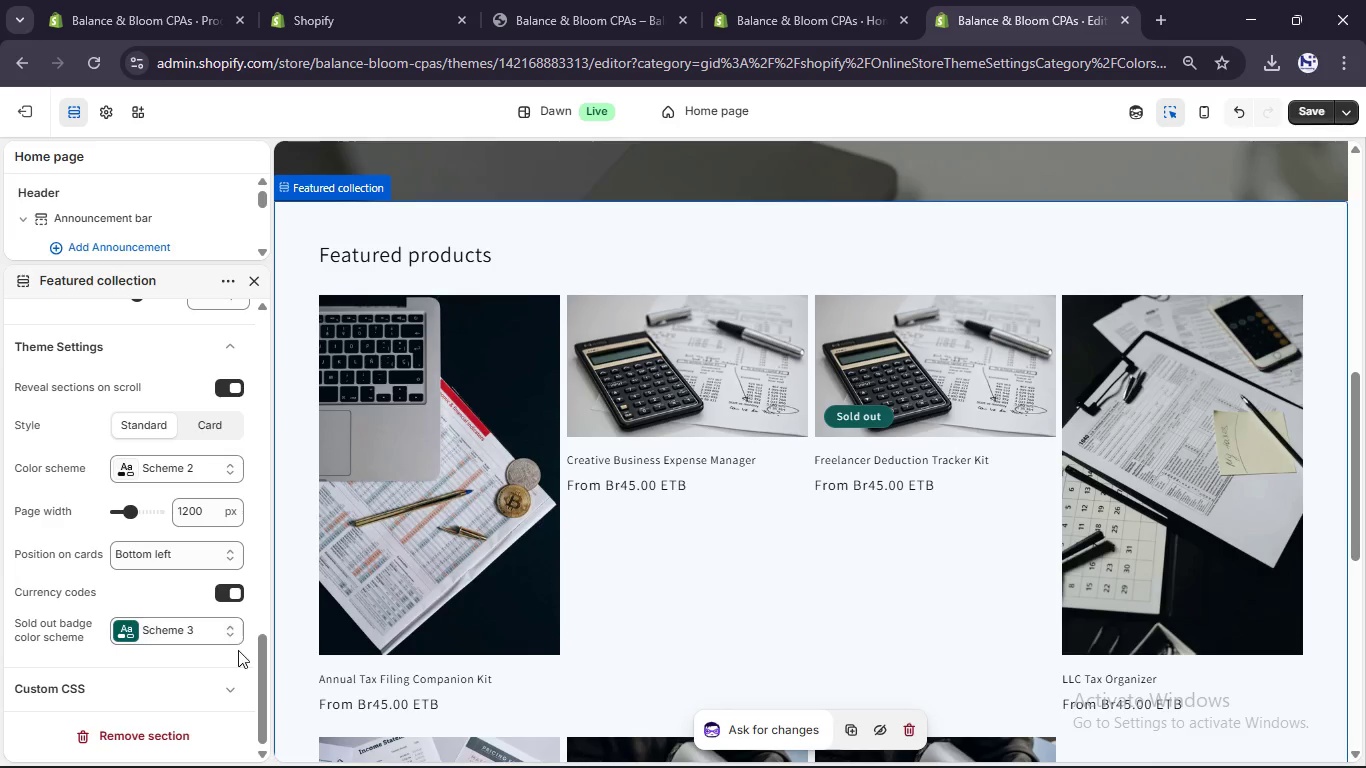 
left_click([207, 426])
 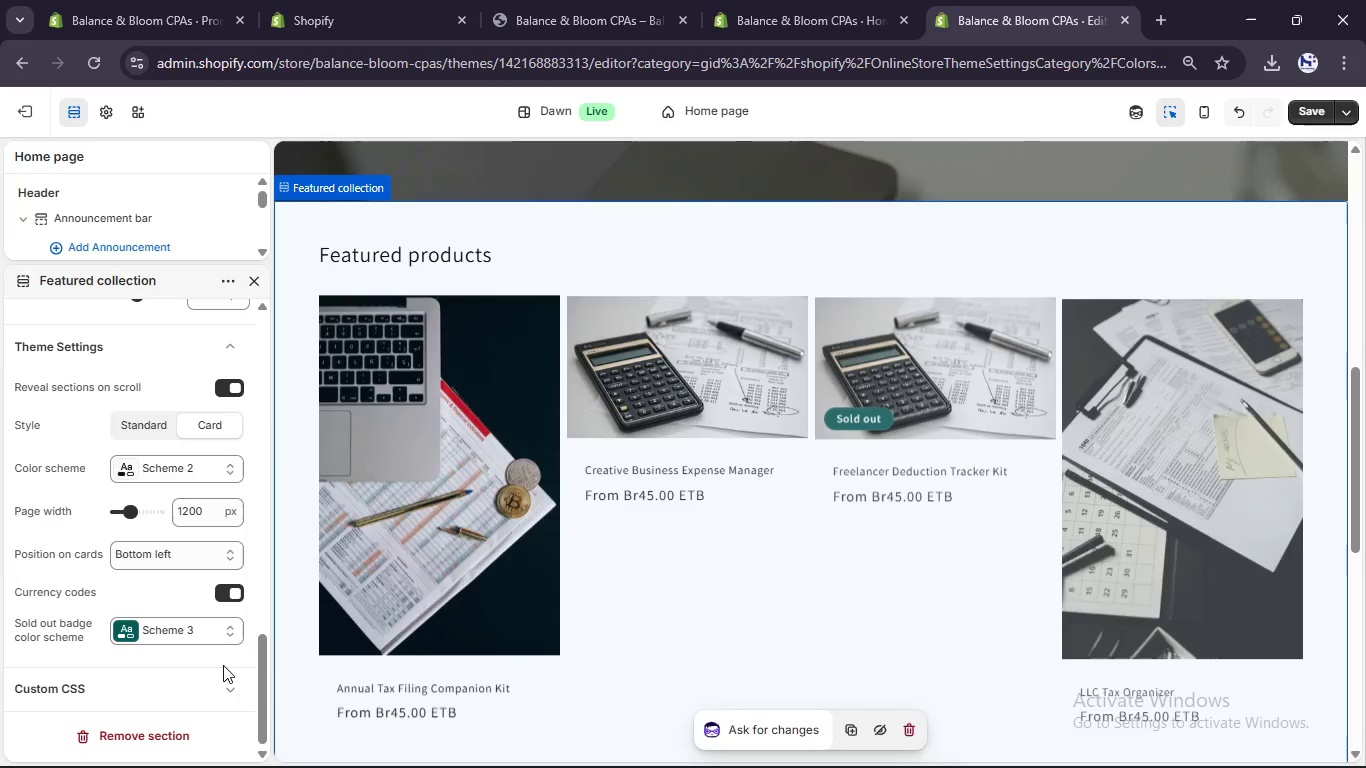 
scroll: coordinate [185, 510], scroll_direction: up, amount: 1.0
 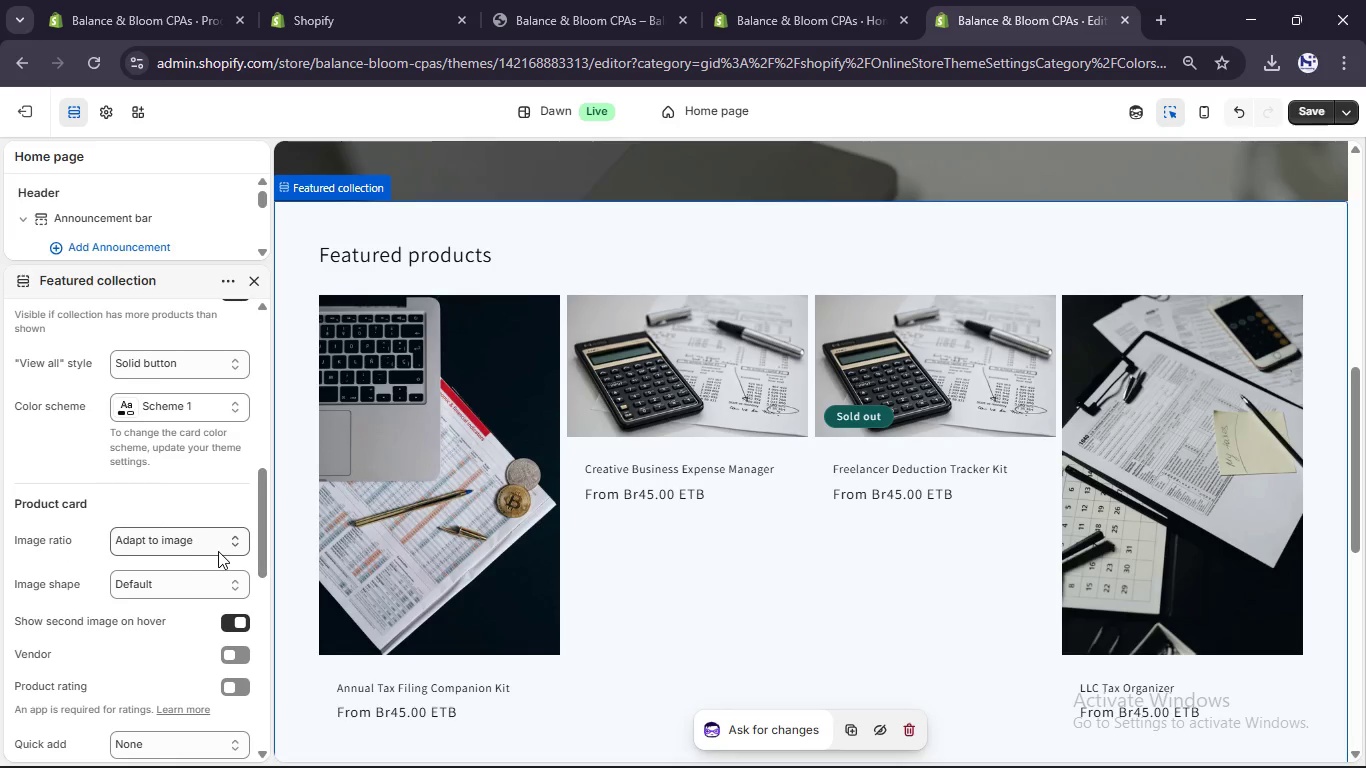 
left_click([171, 619])
 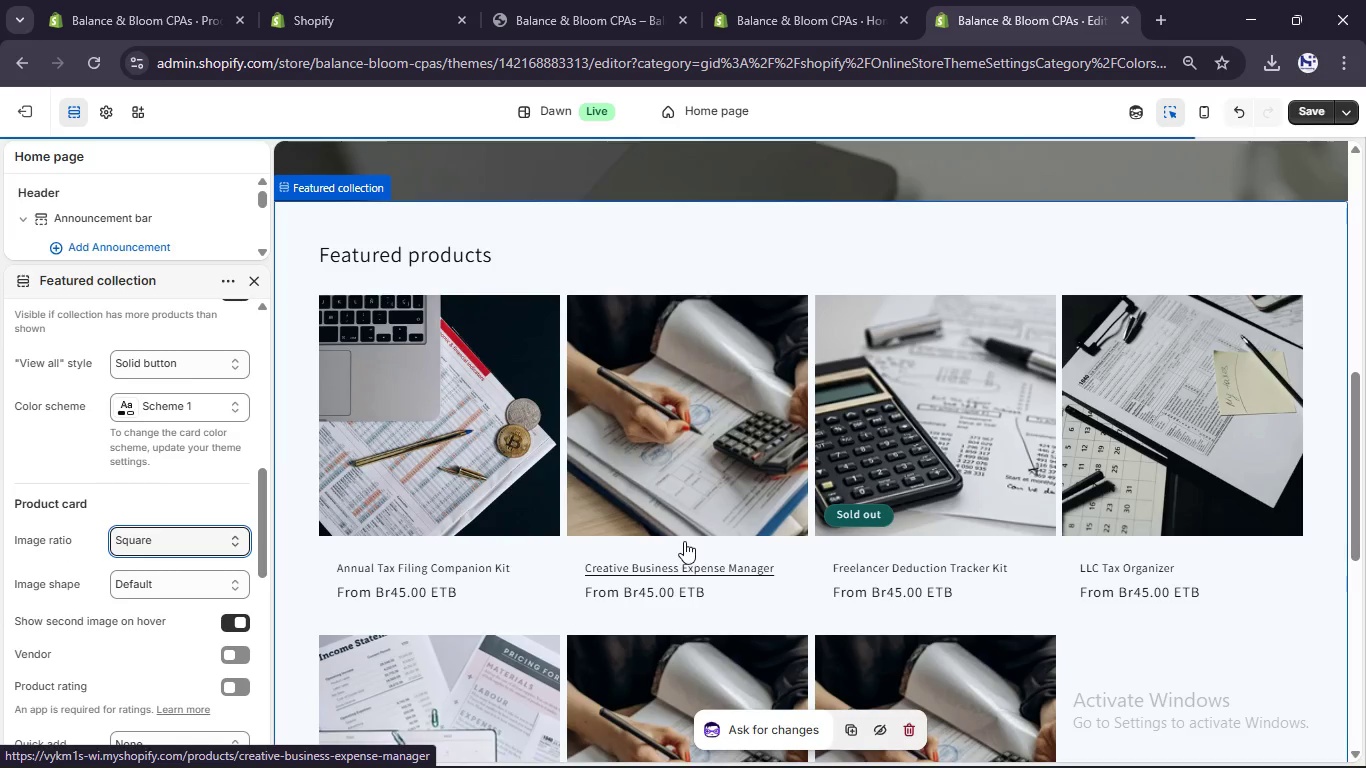 
scroll: coordinate [779, 537], scroll_direction: down, amount: 9.0
 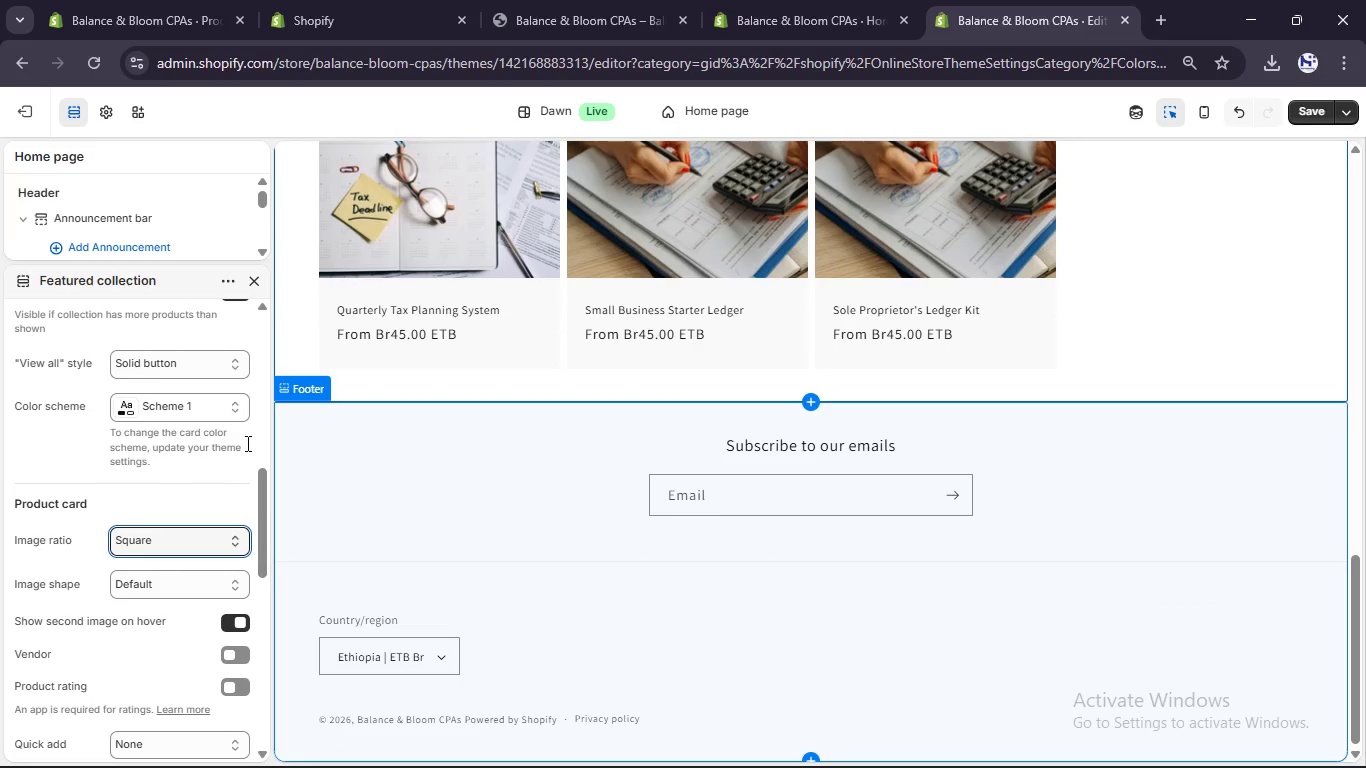 
left_click([515, 454])
 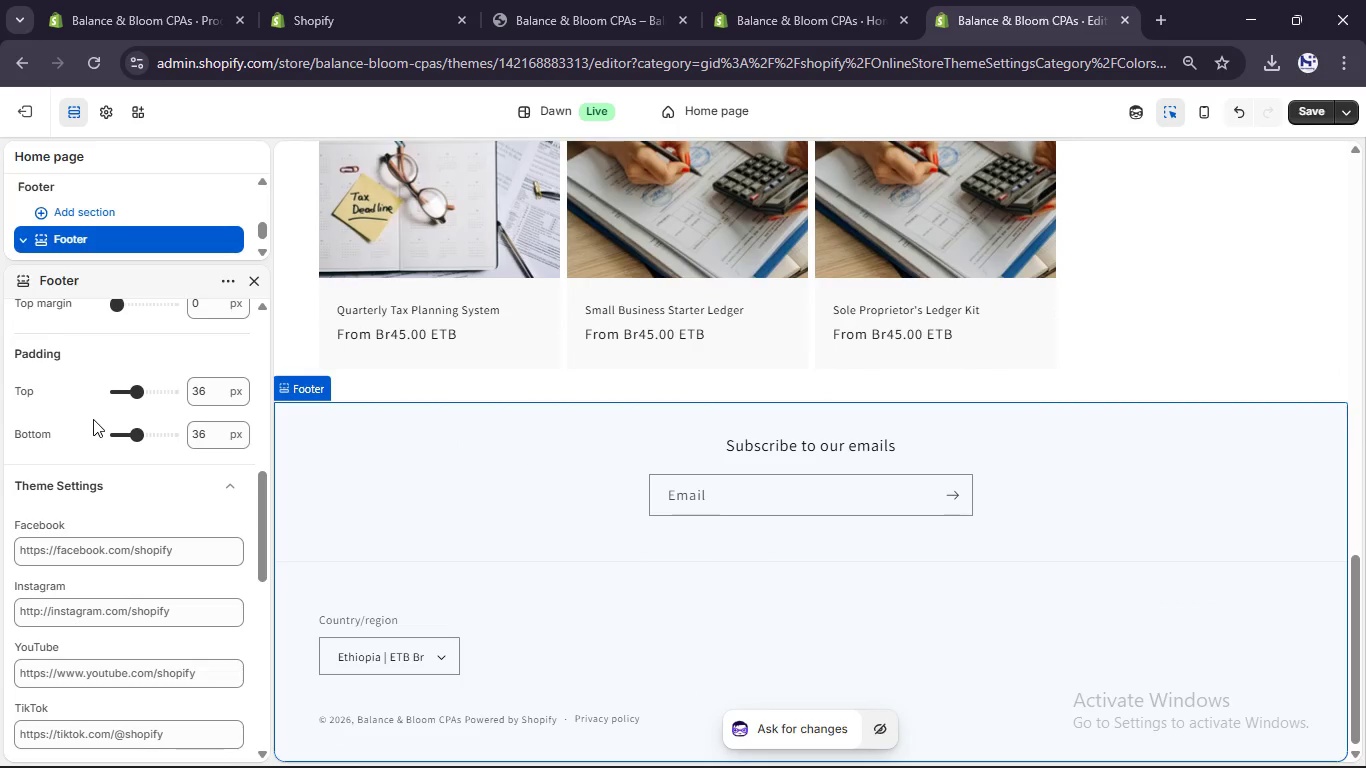 
scroll: coordinate [189, 507], scroll_direction: up, amount: 13.0
 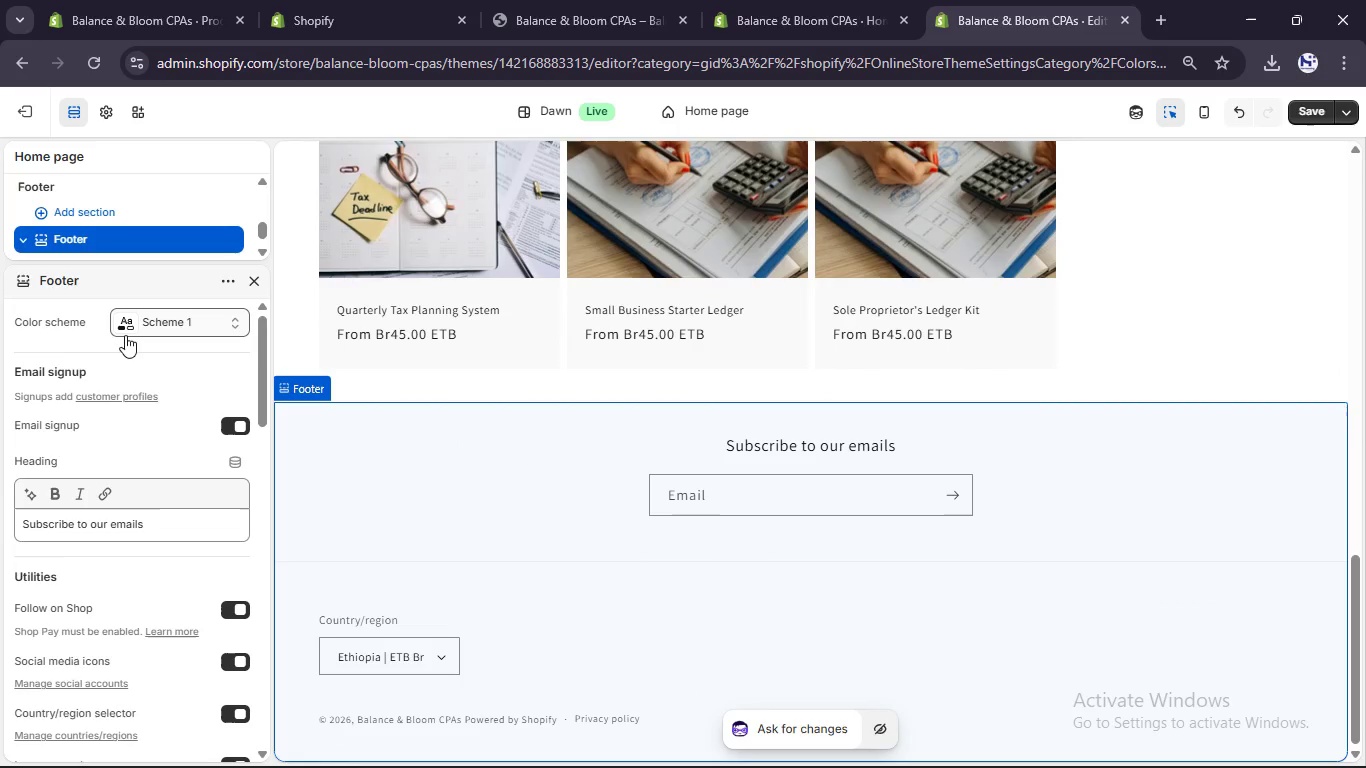 
left_click([125, 319])
 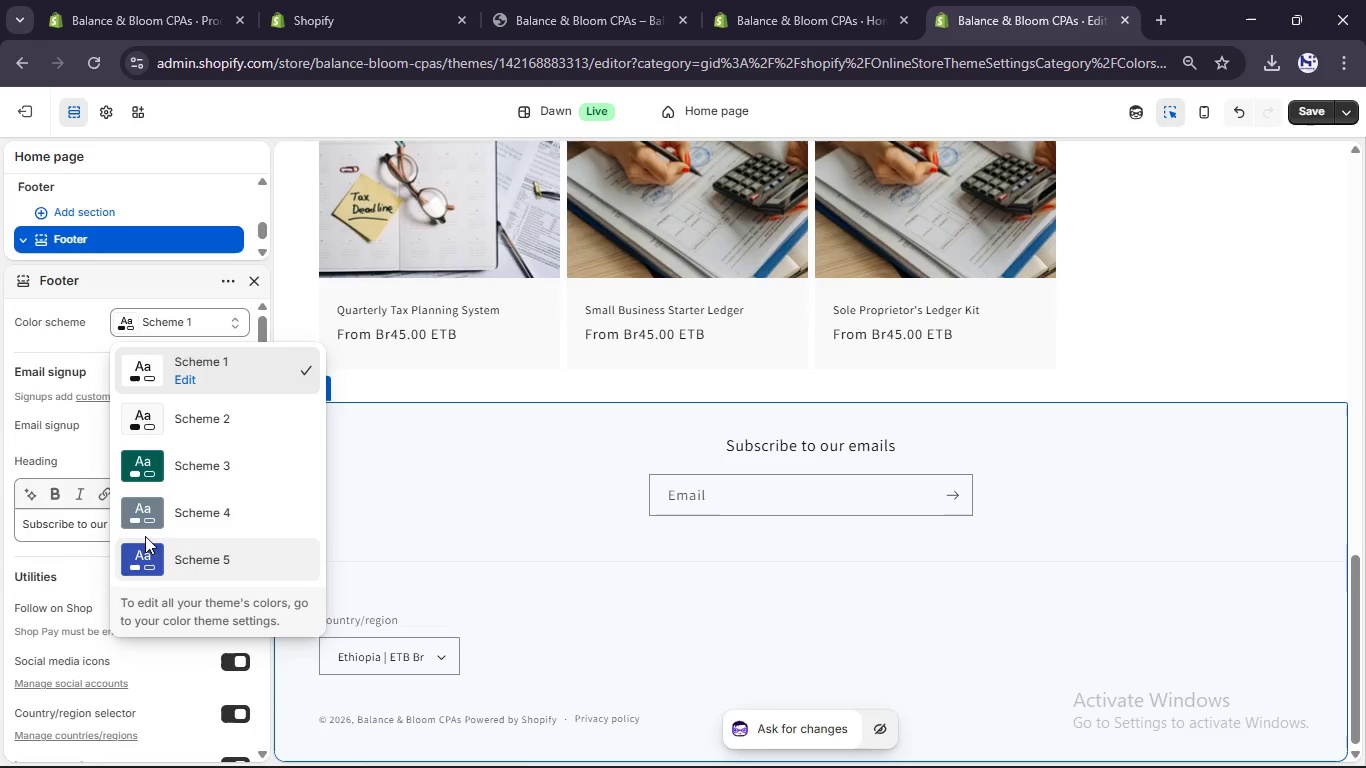 
left_click([142, 505])
 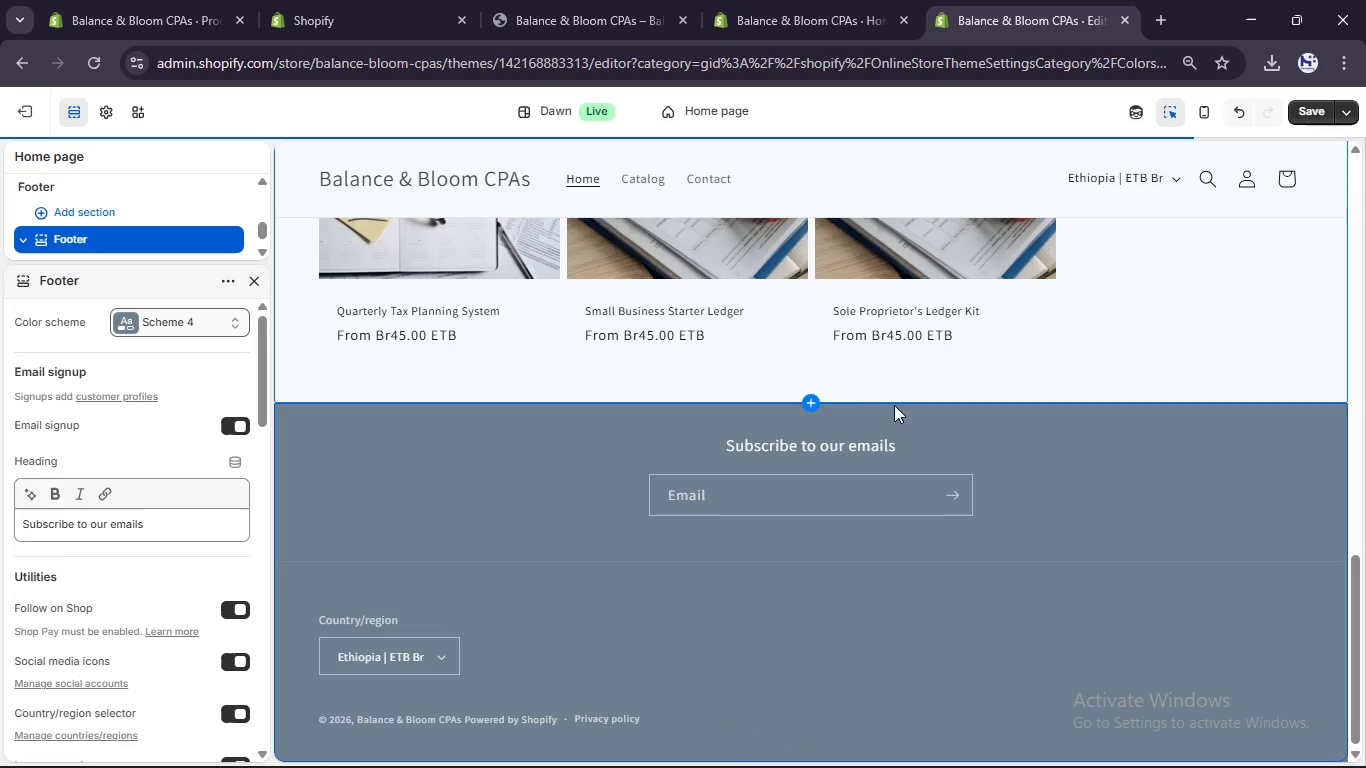 
scroll: coordinate [1005, 429], scroll_direction: up, amount: 22.0
 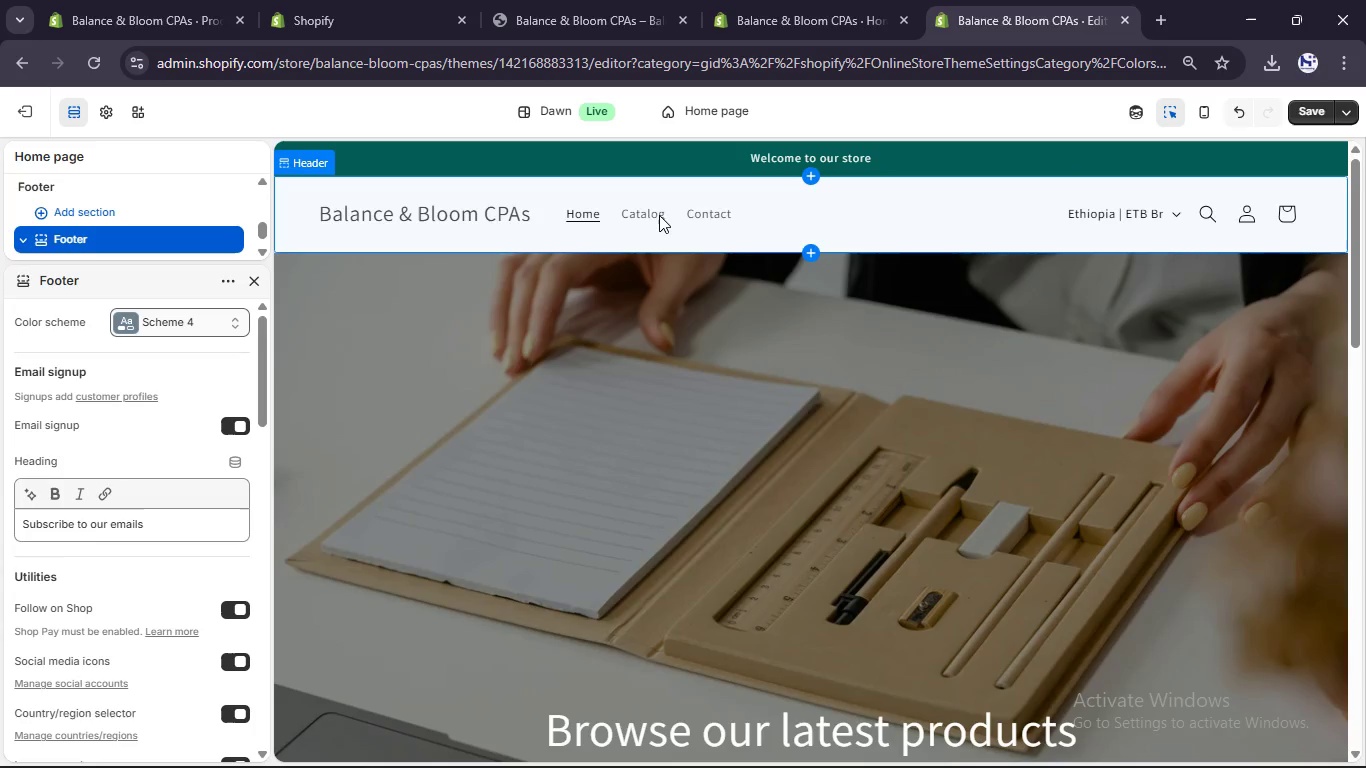 
scroll: coordinate [813, 442], scroll_direction: down, amount: 9.0
 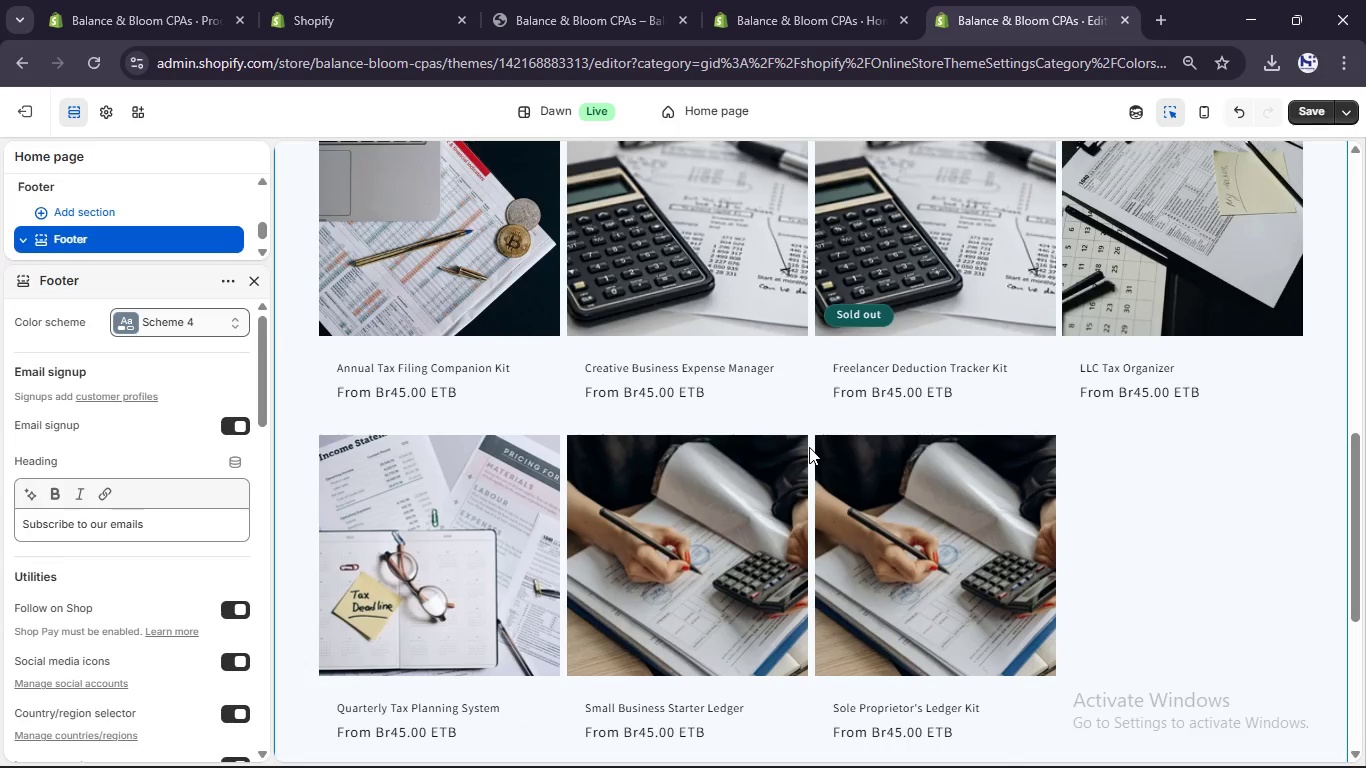 
scroll: coordinate [809, 447], scroll_direction: up, amount: 4.0
 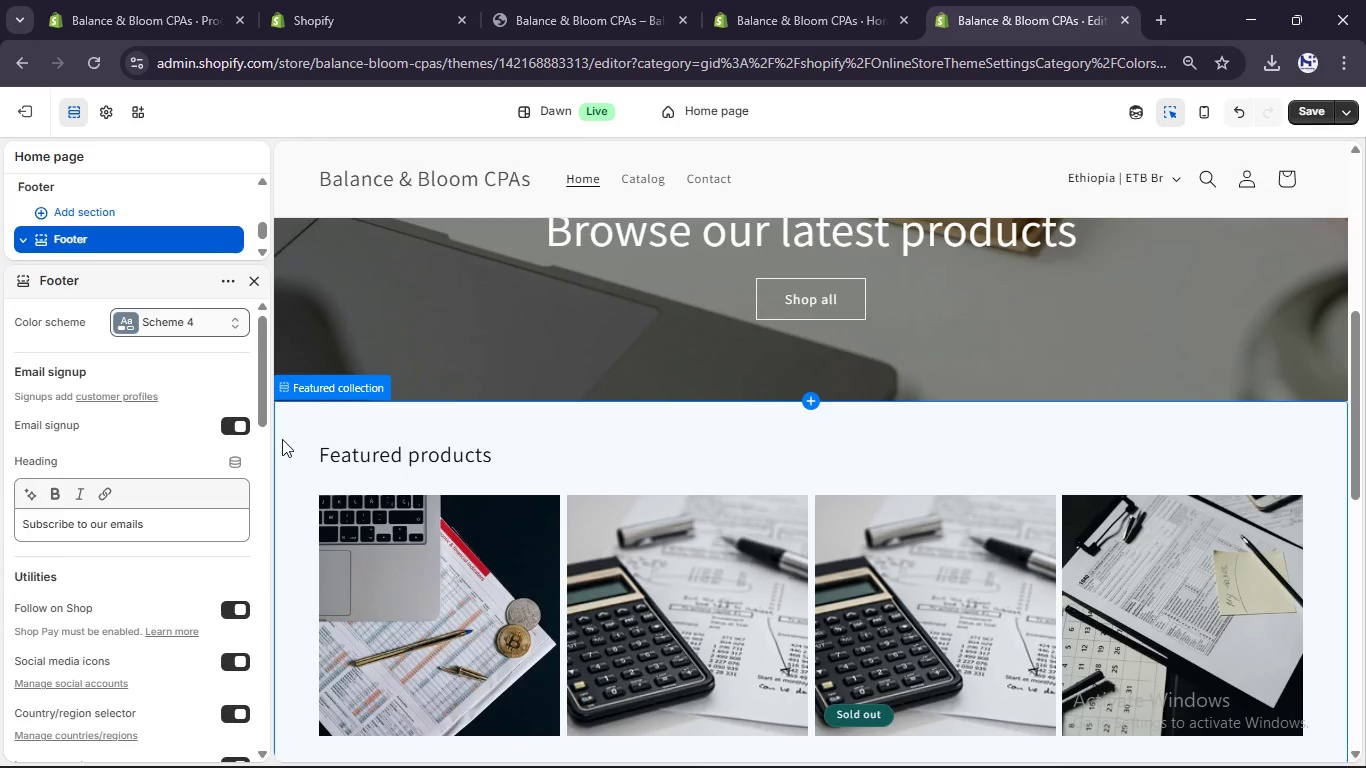 
left_click([367, 427])
 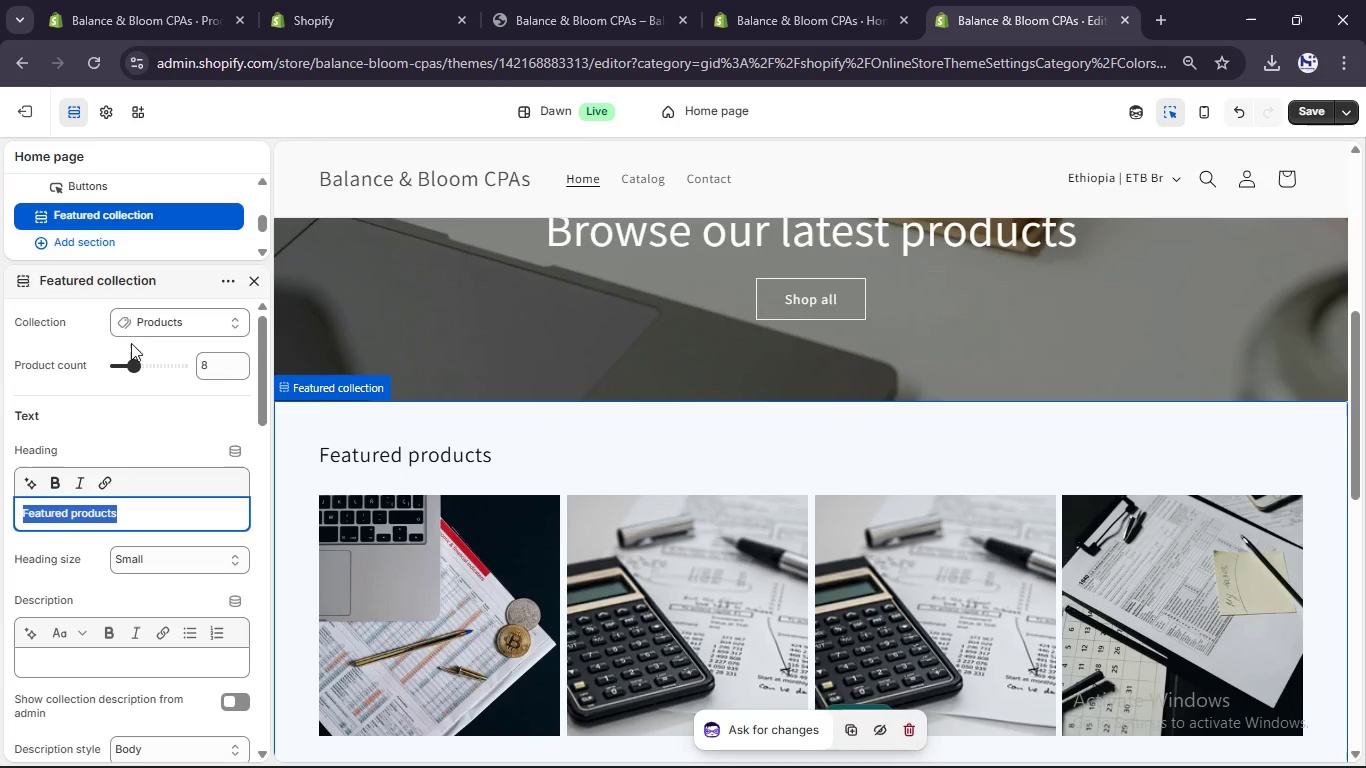 
scroll: coordinate [181, 485], scroll_direction: down, amount: 3.0
 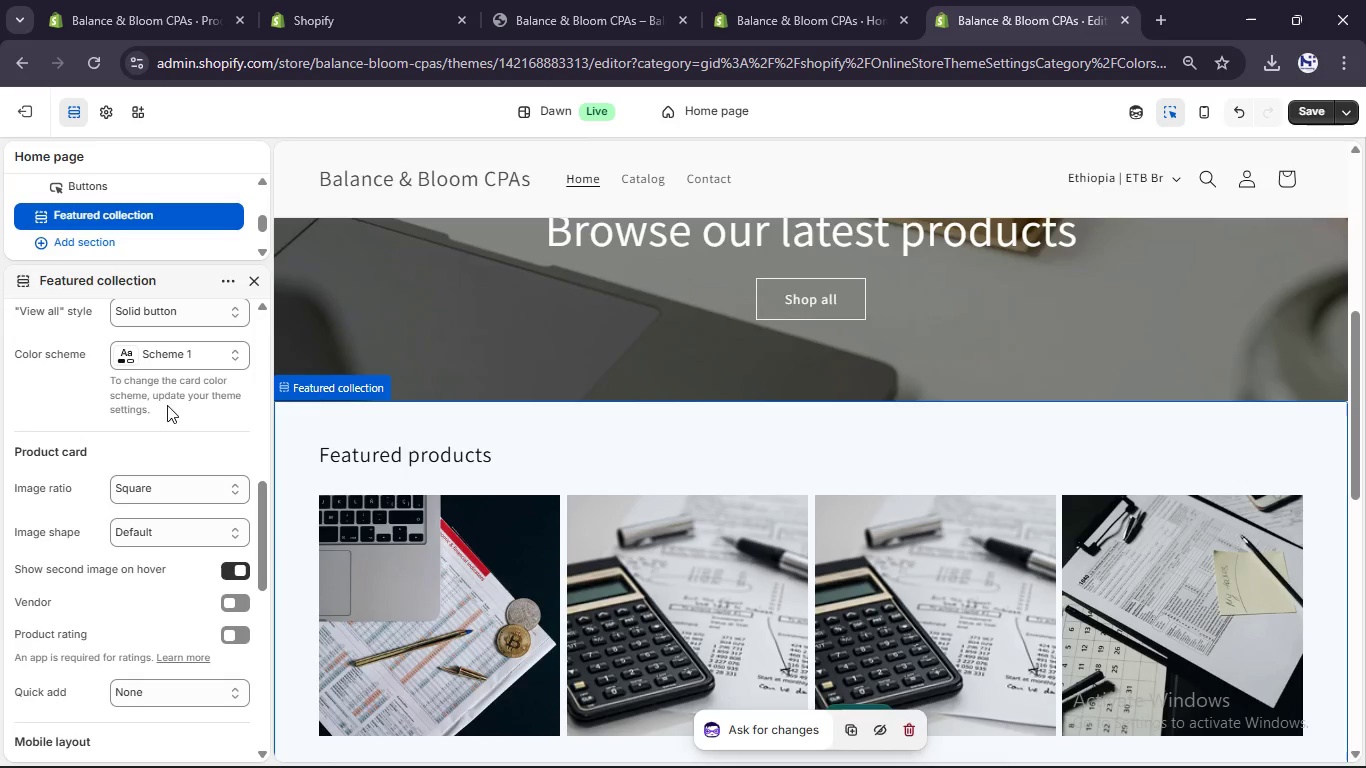 
left_click([128, 354])
 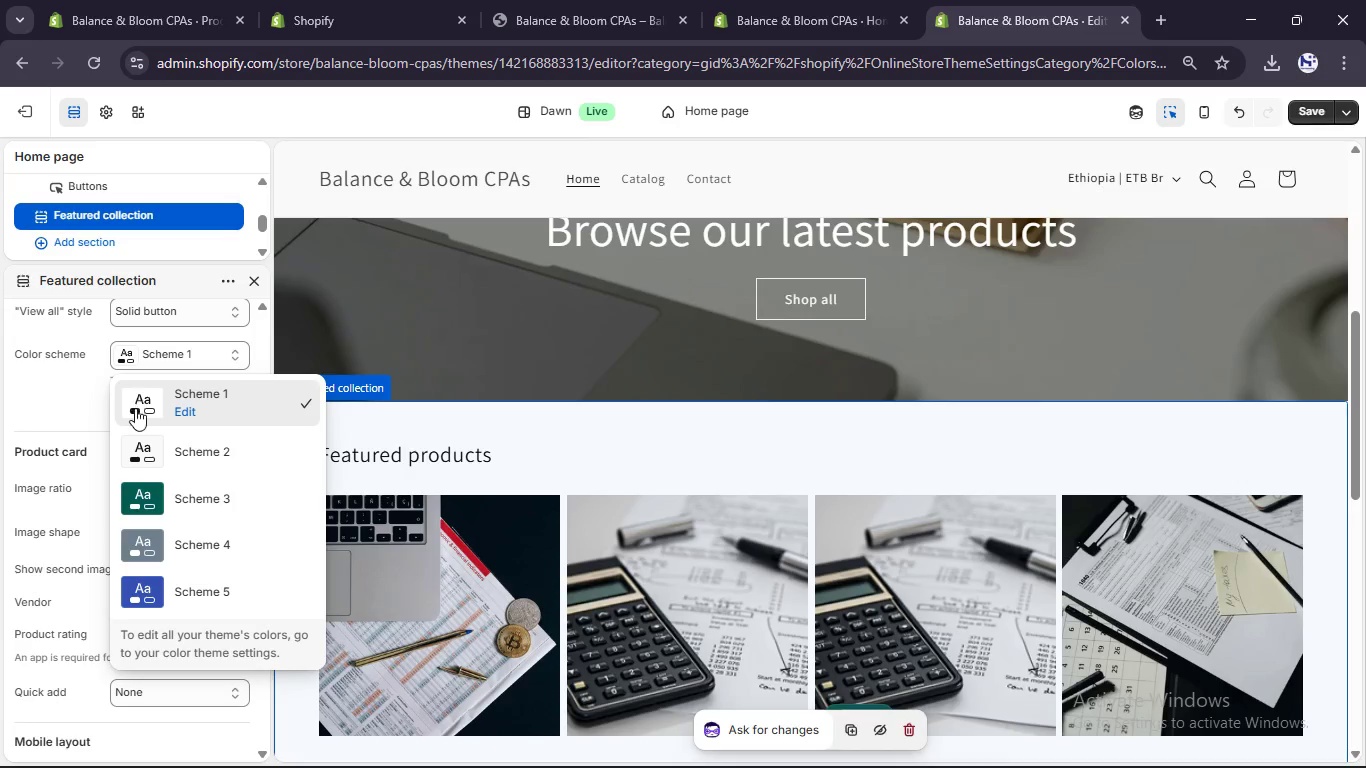 
left_click([139, 446])
 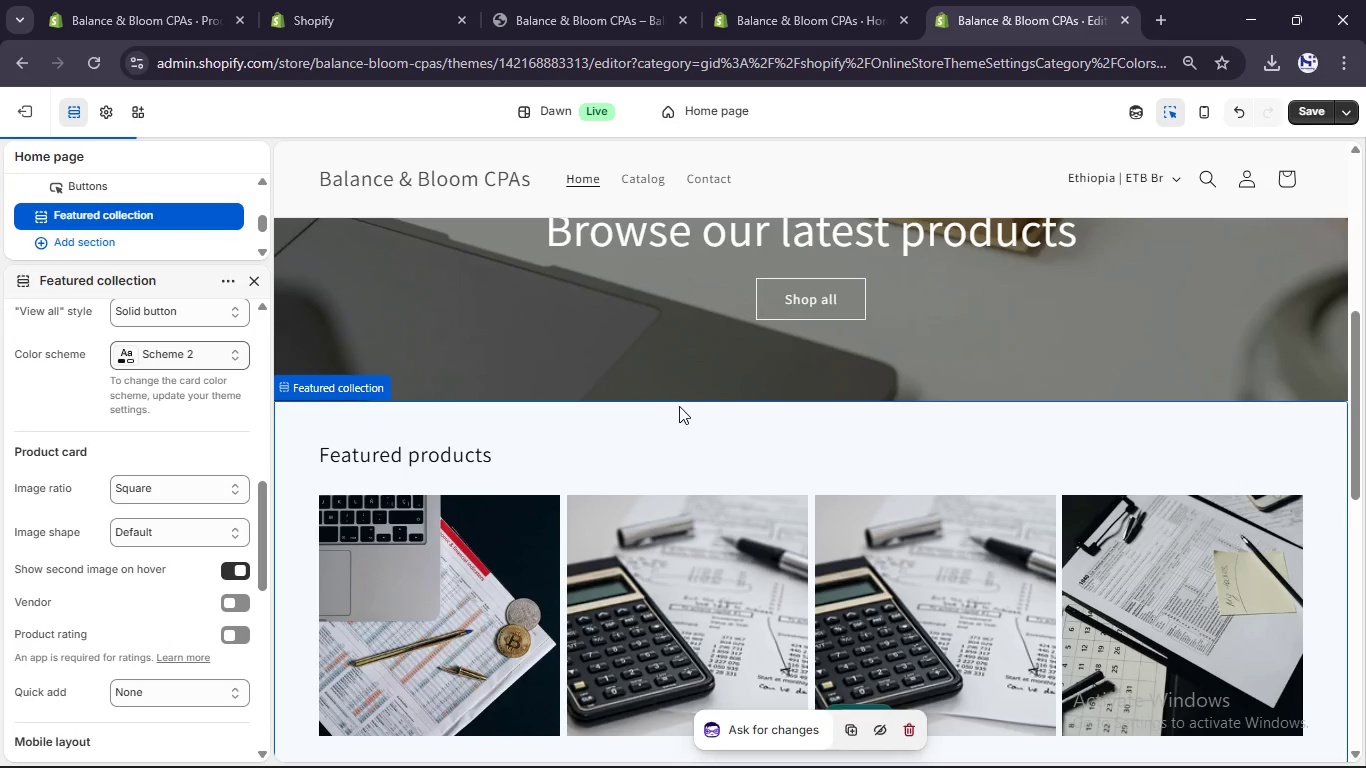 
scroll: coordinate [674, 410], scroll_direction: down, amount: 12.0
 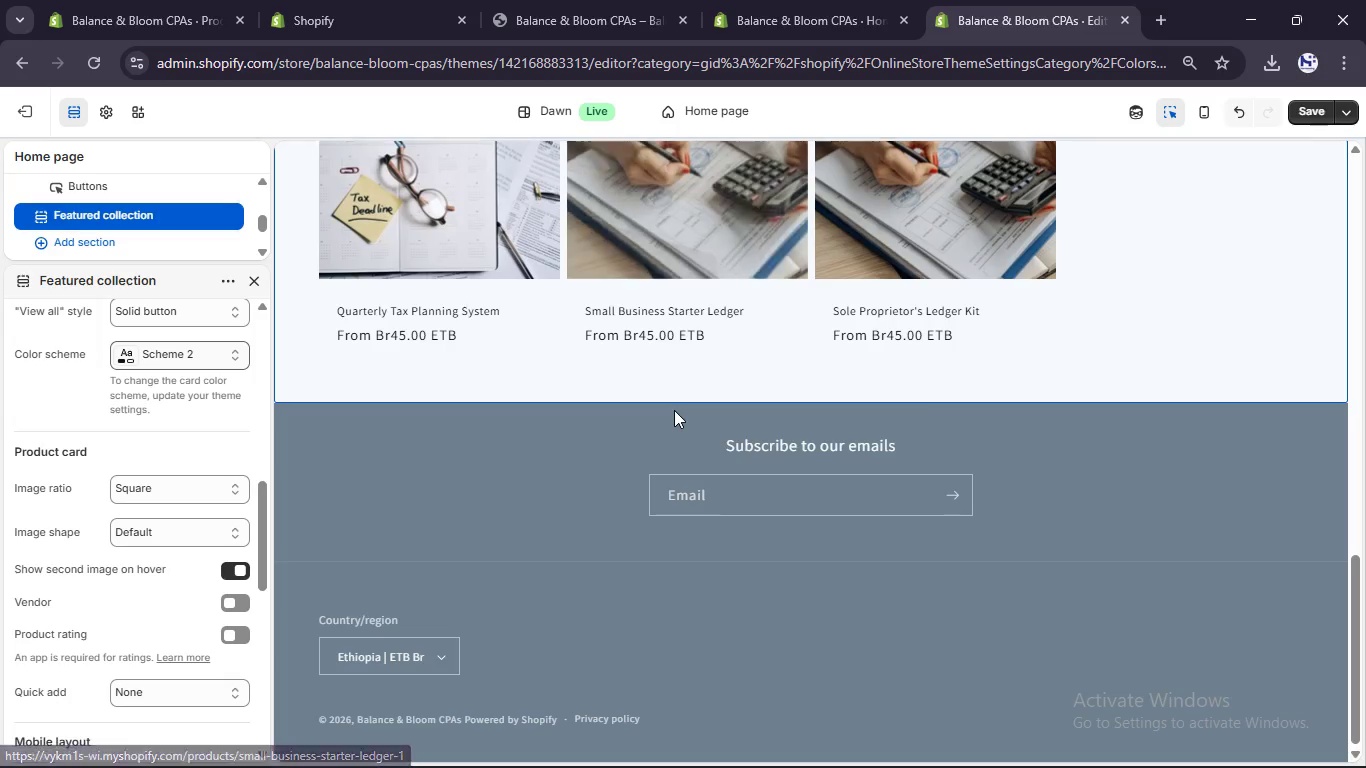 
scroll: coordinate [672, 410], scroll_direction: up, amount: 26.0
 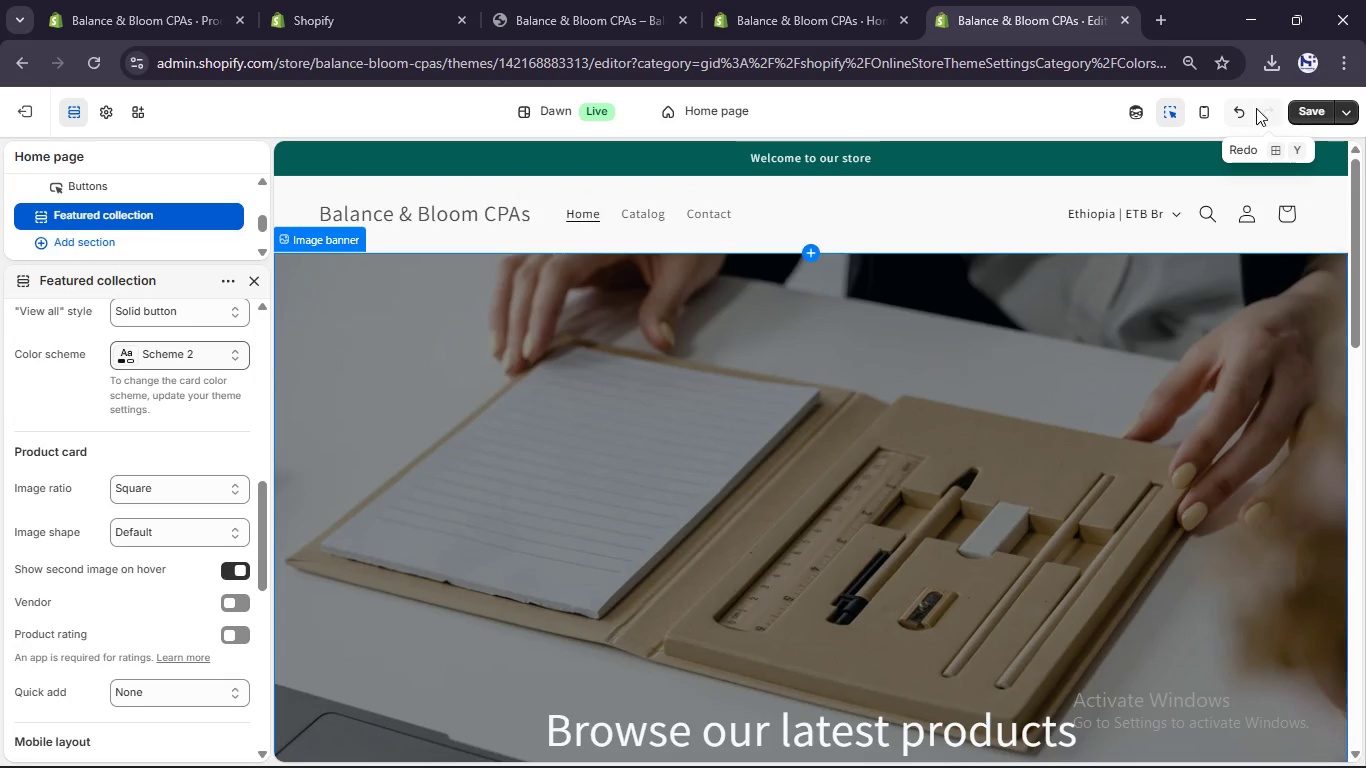 
mouse_move([1277, 120])
 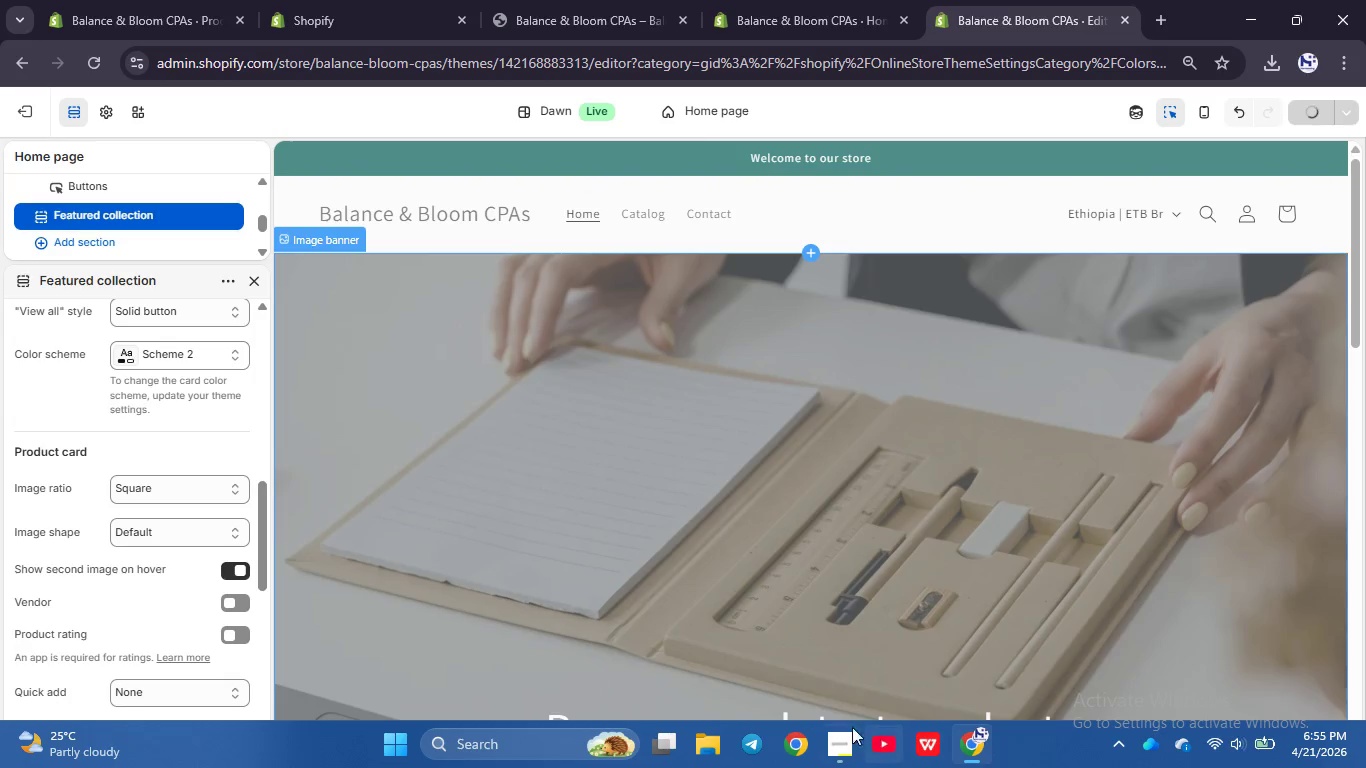 
left_click([844, 743])
 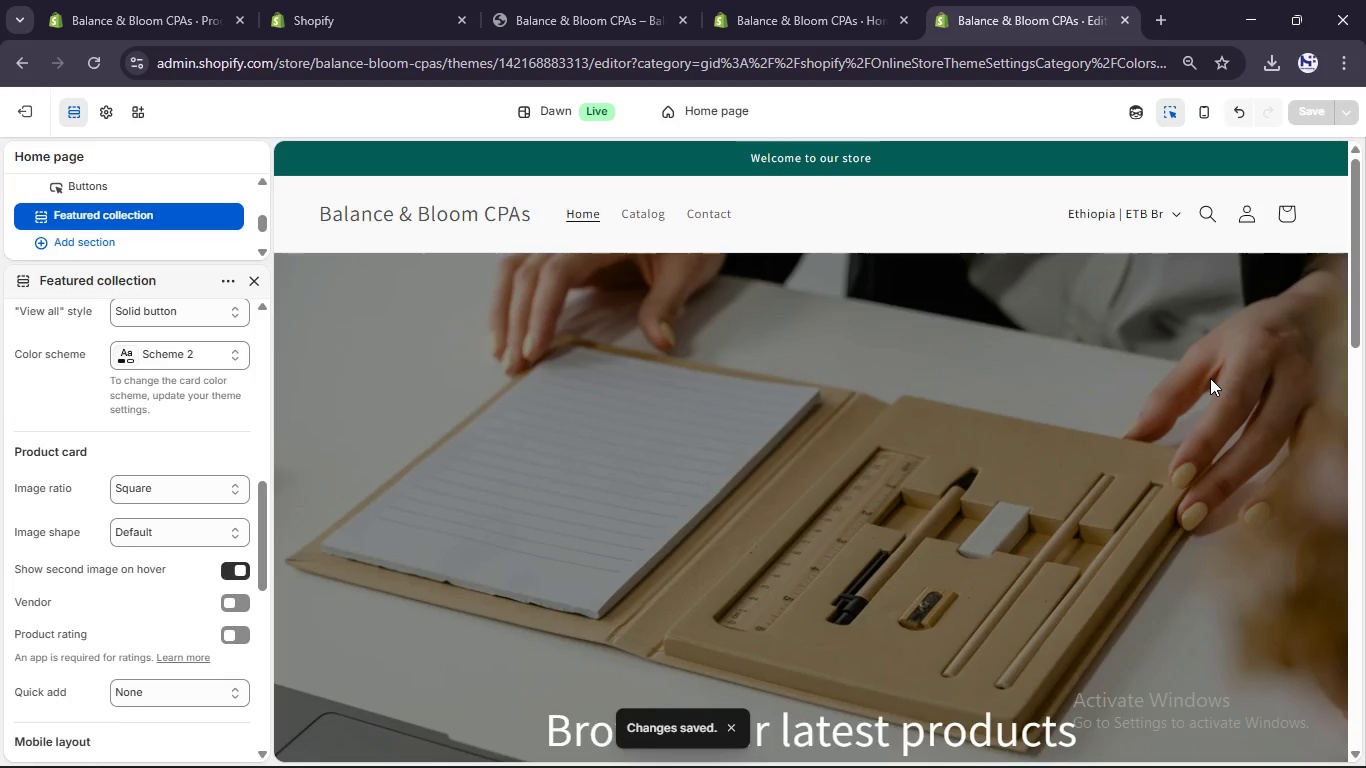 
left_click([338, 0])
 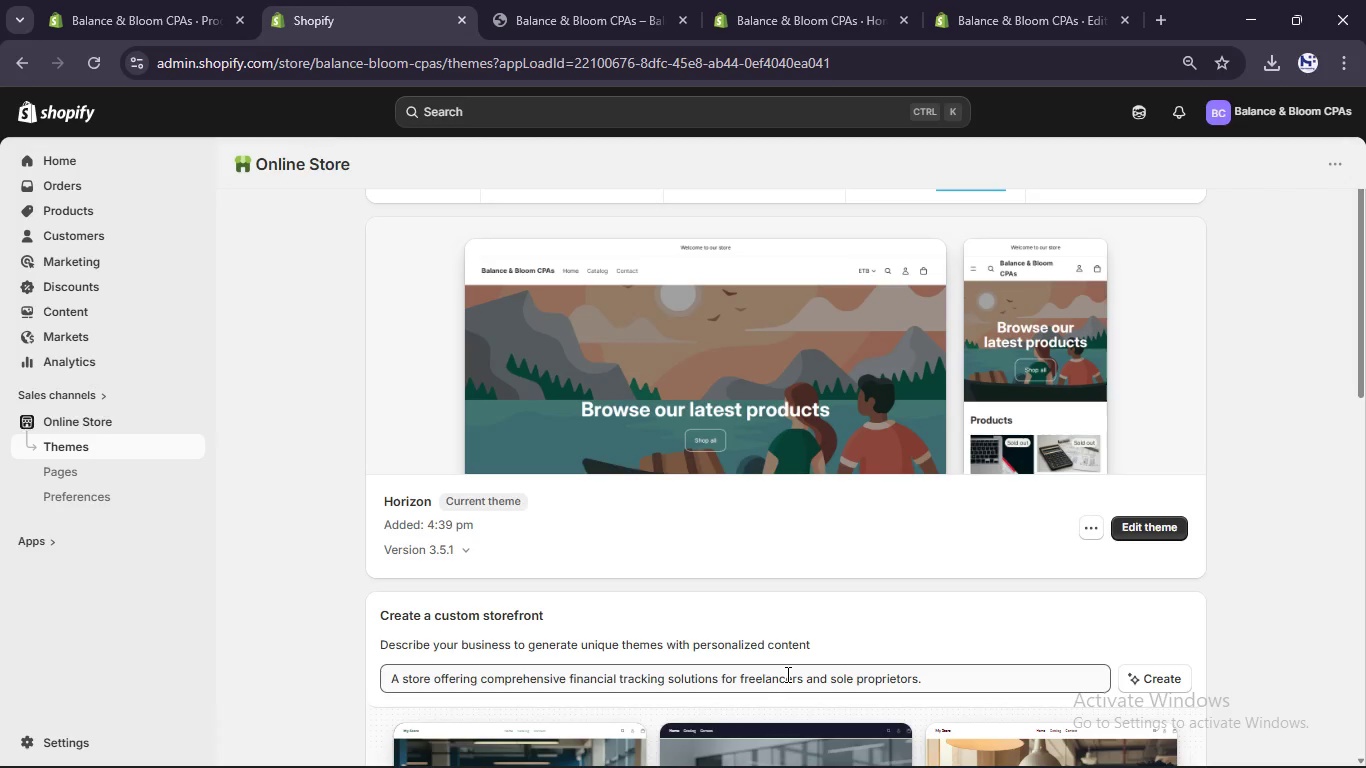 
wait(7.36)
 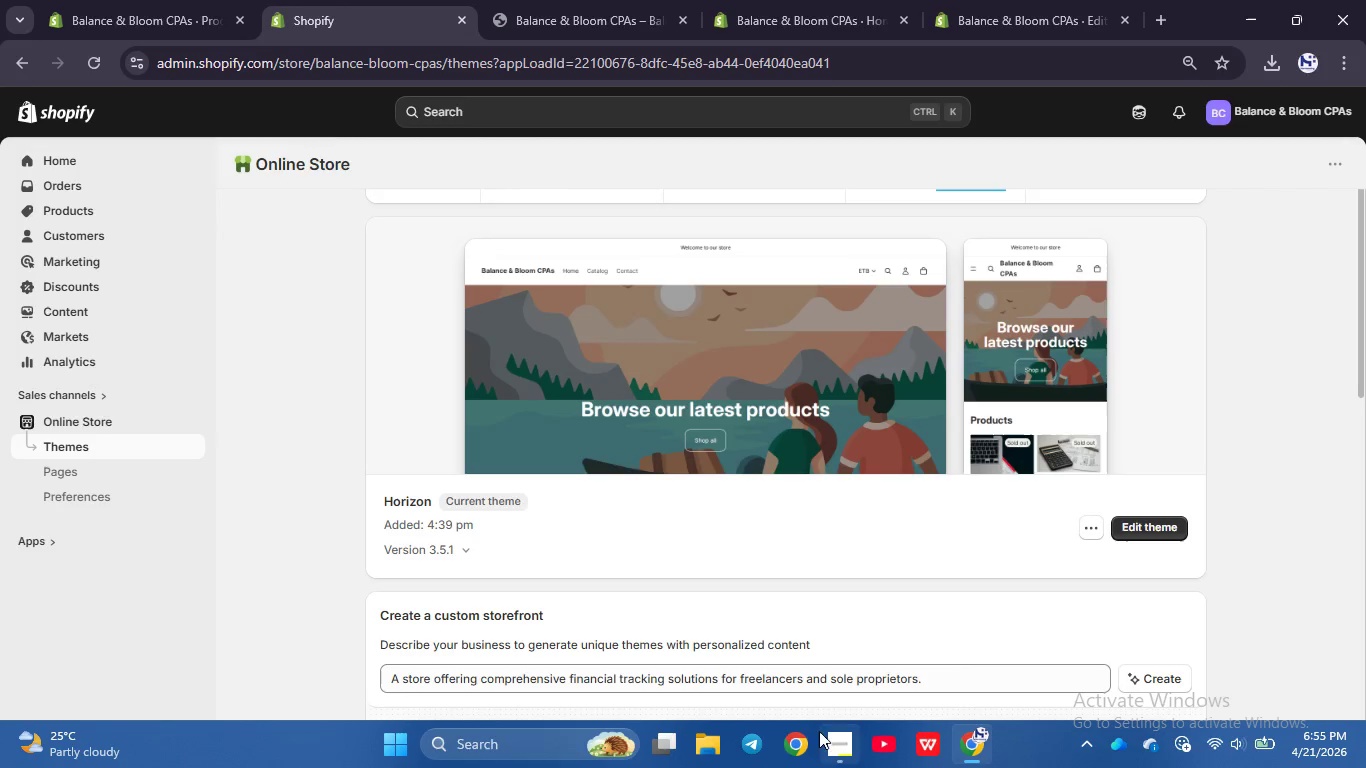 
left_click([581, 0])
 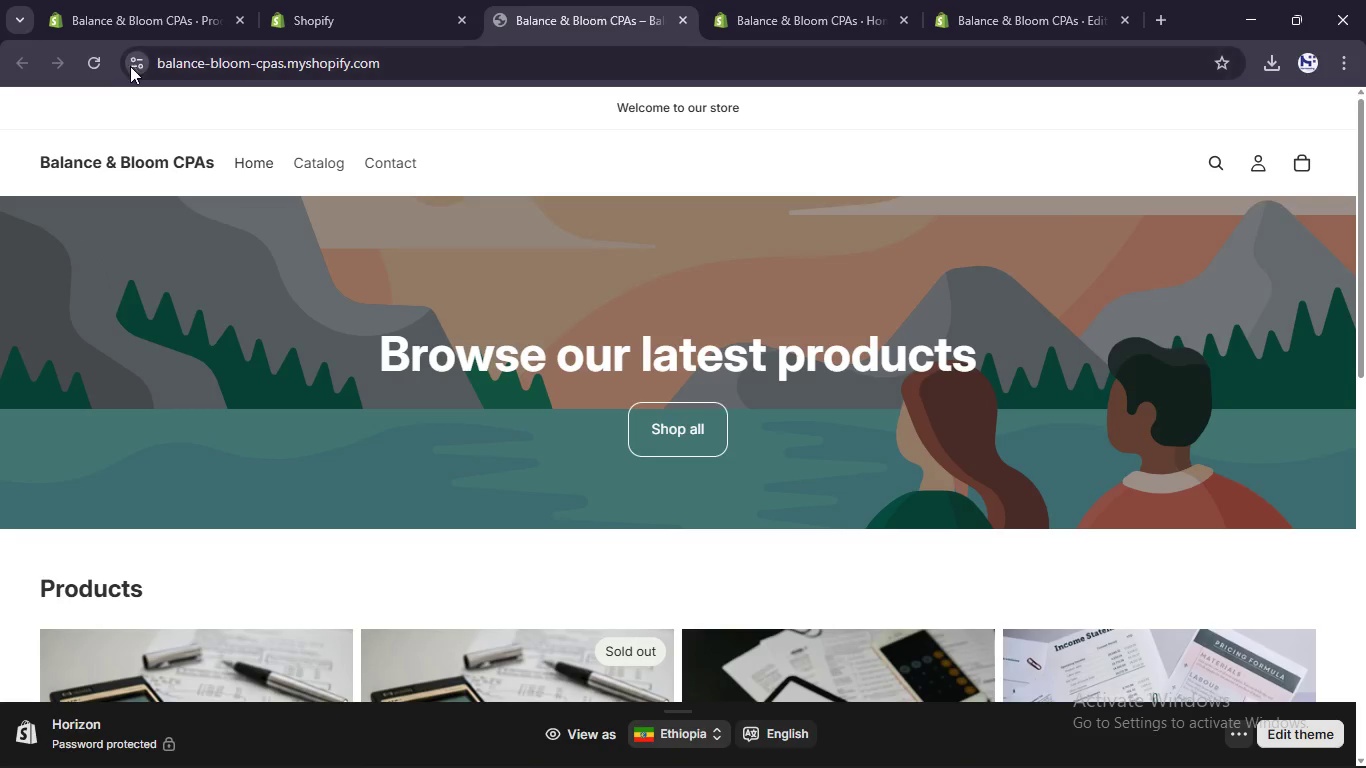 
left_click([102, 70])
 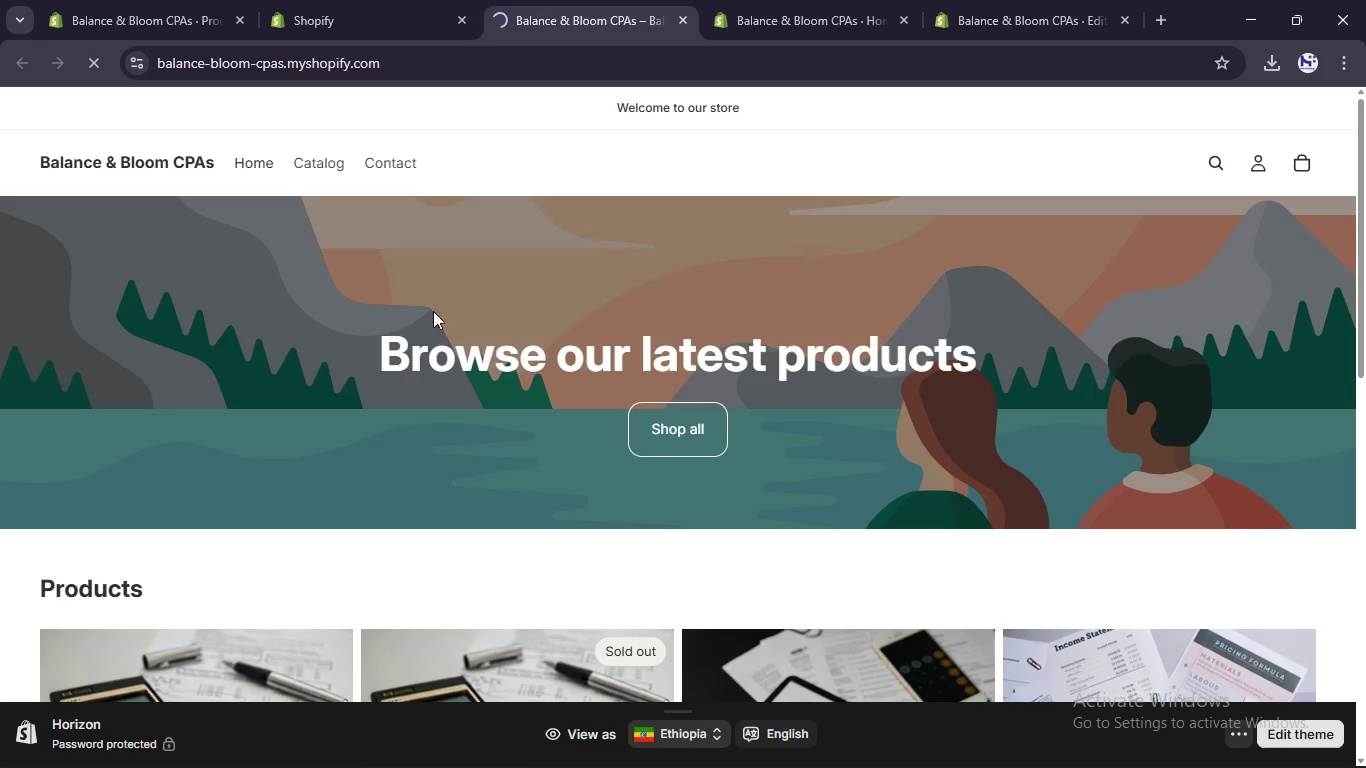 
mouse_move([453, 2])
 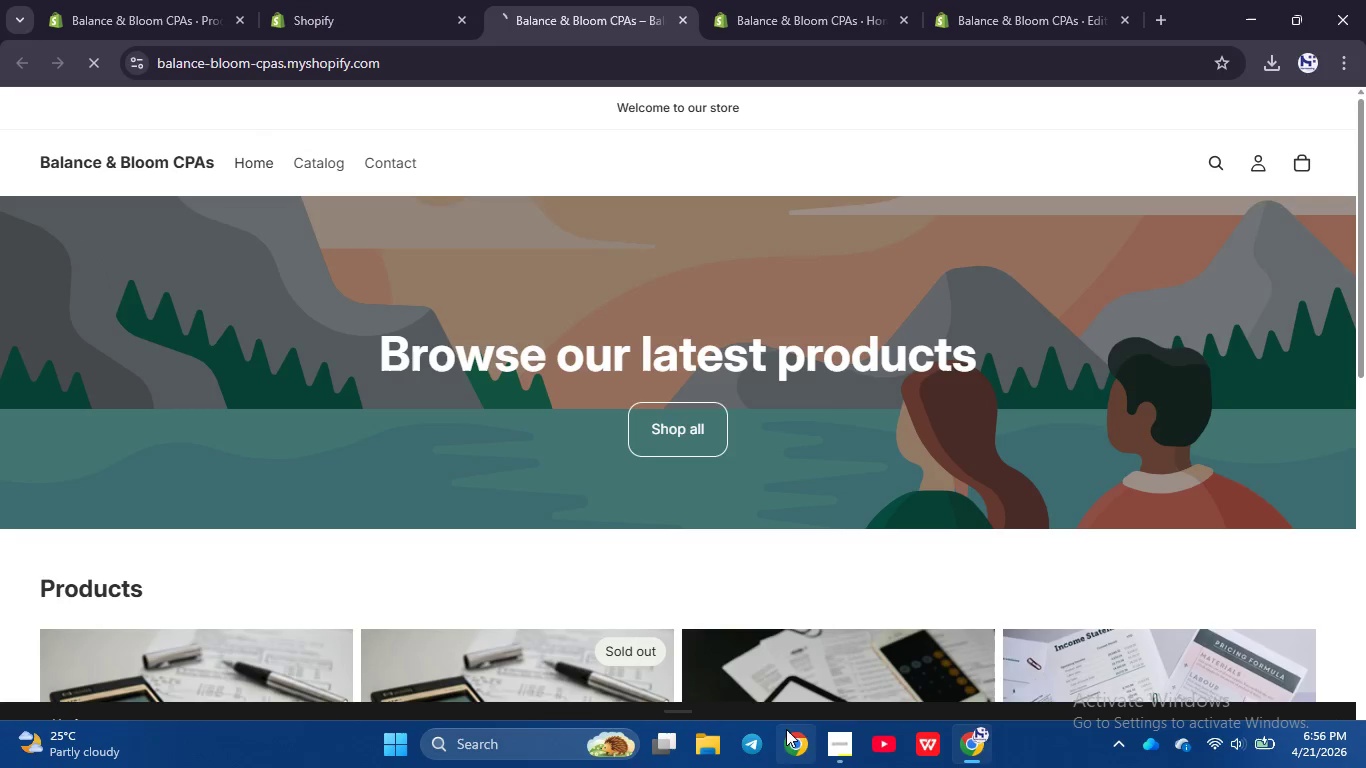 
mouse_move([820, 705])
 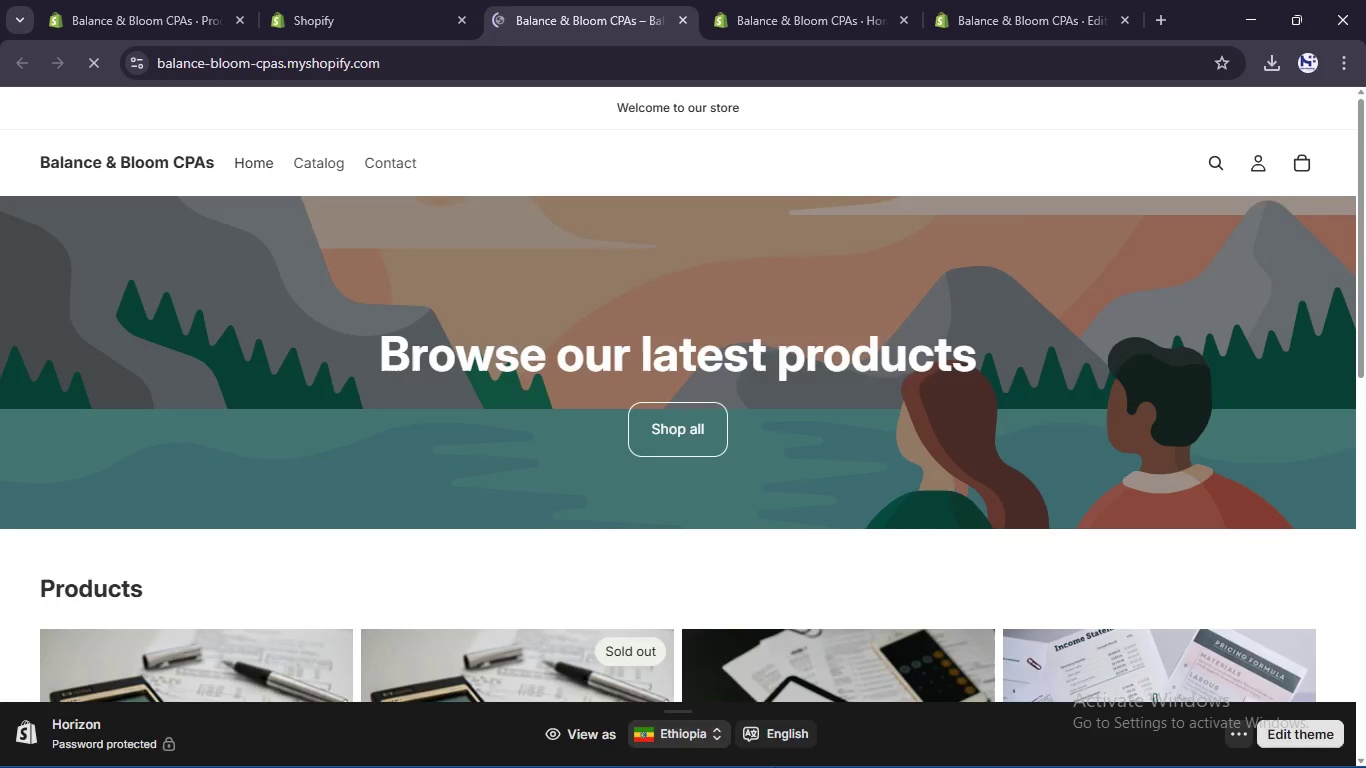 
mouse_move([831, 741])
 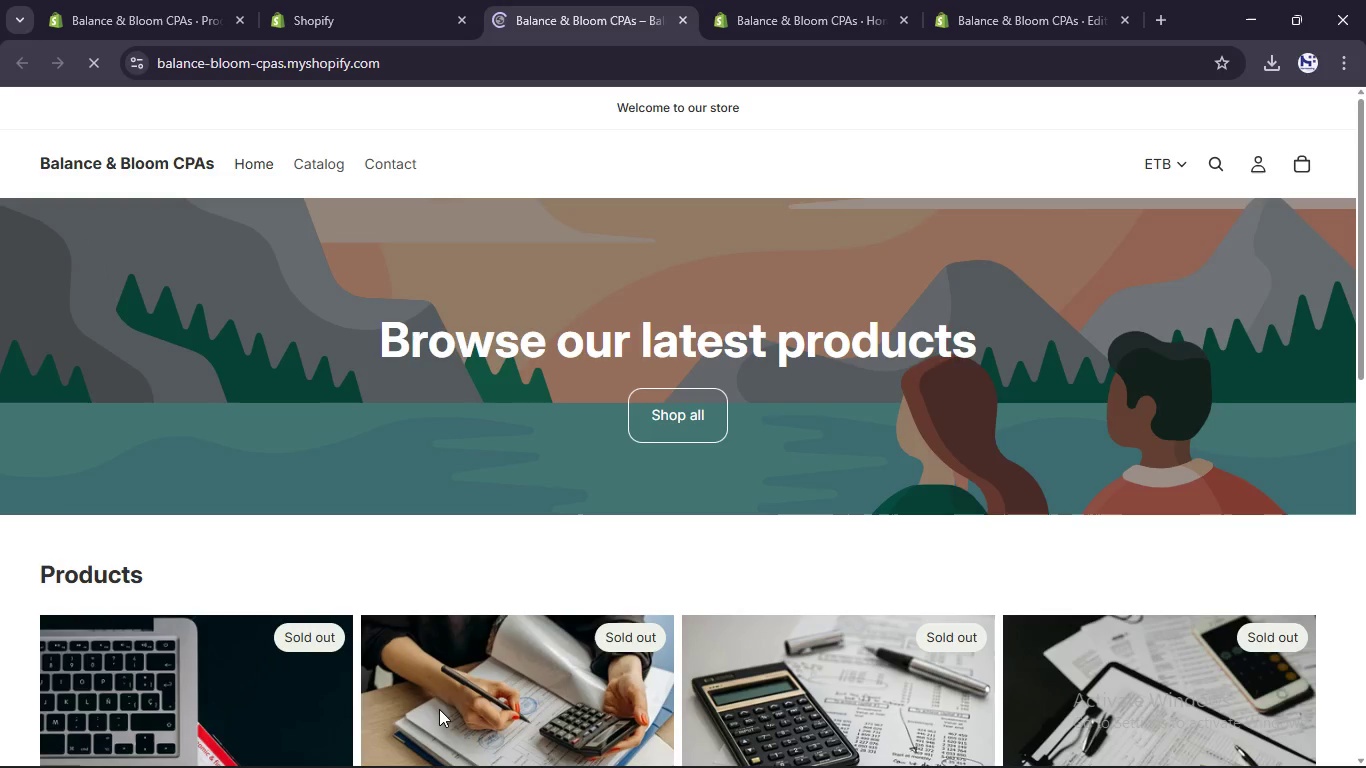 
wait(11.87)
 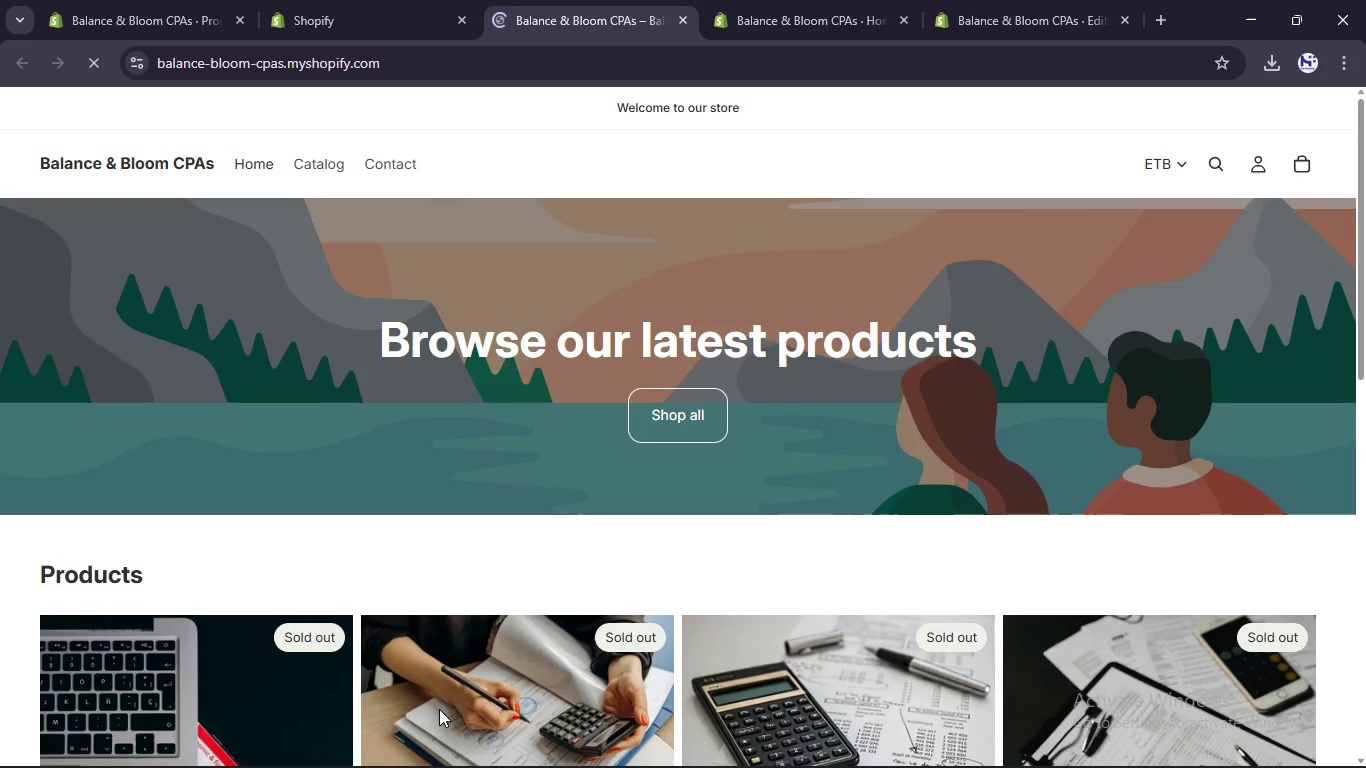 
scroll: coordinate [370, 419], scroll_direction: down, amount: 8.0
 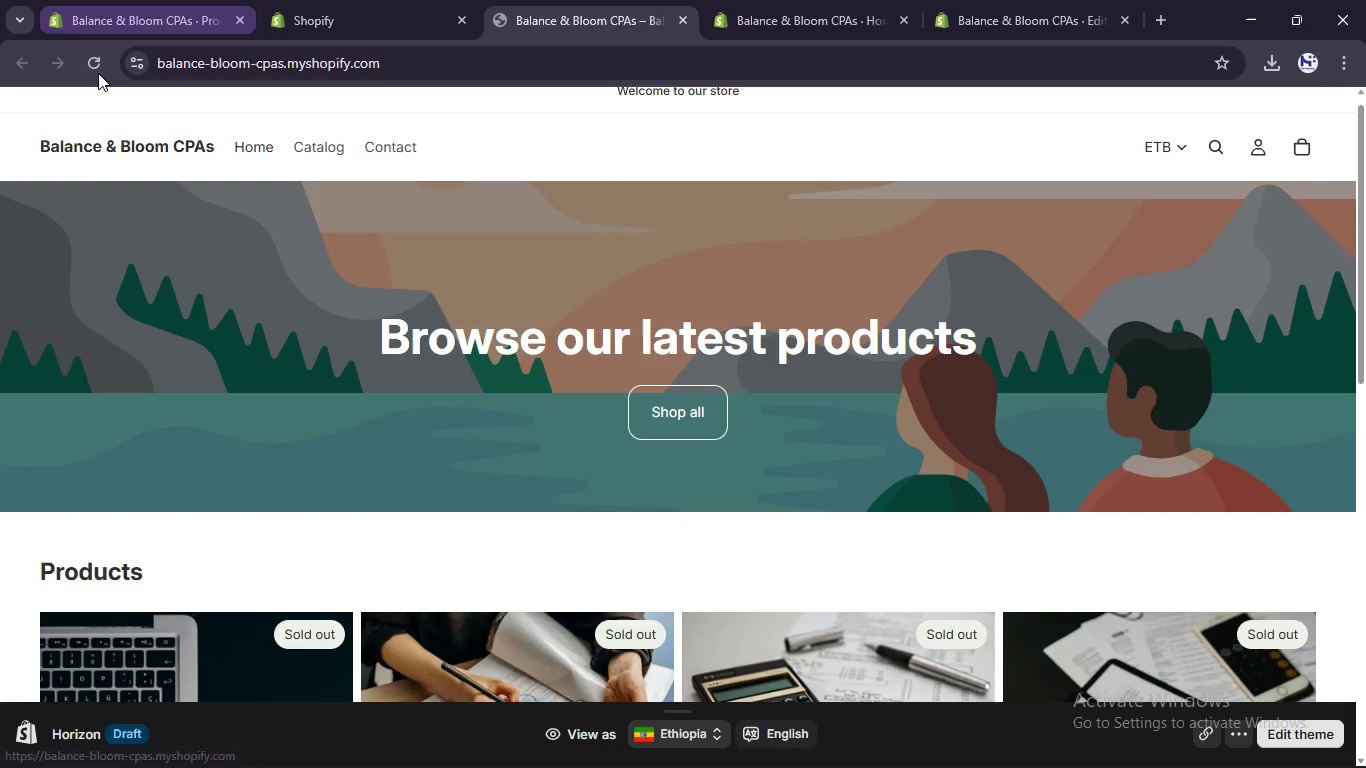 
left_click([98, 73])
 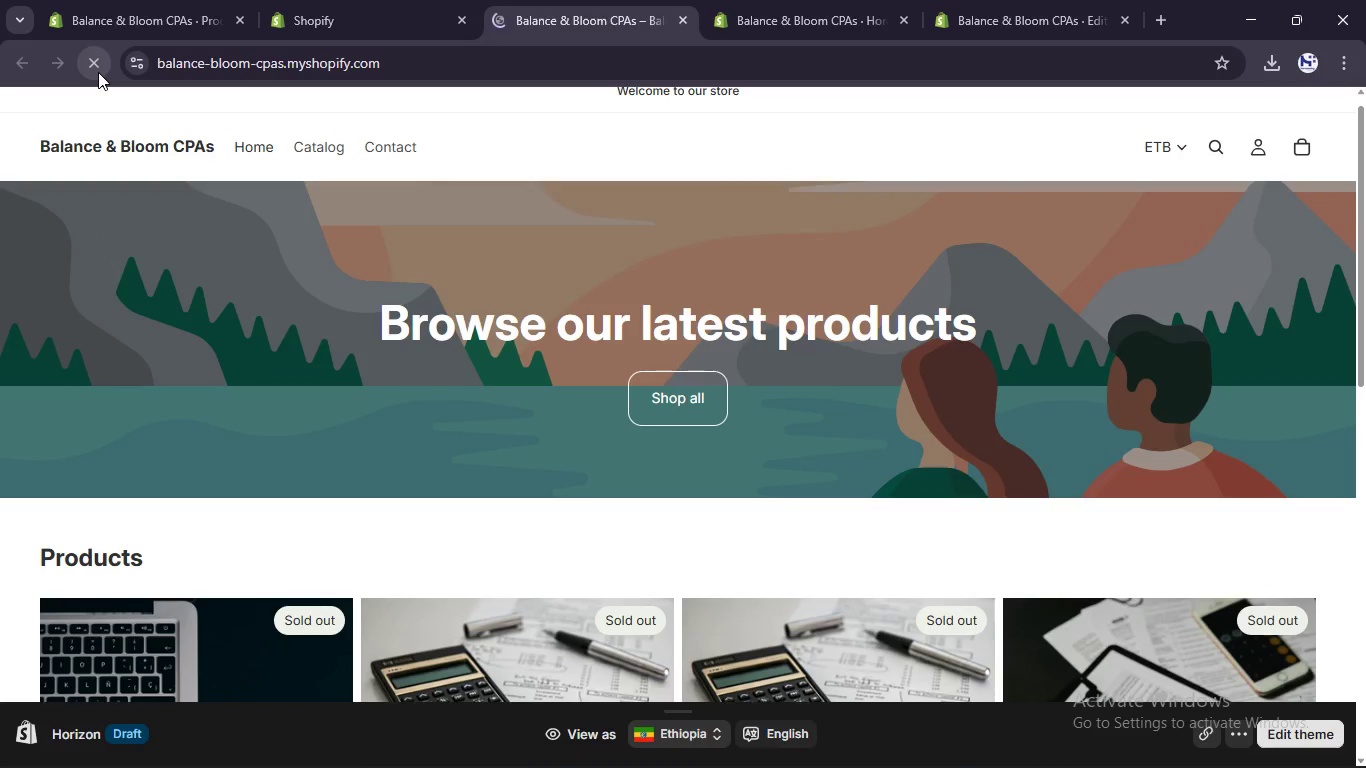 
scroll: coordinate [409, 519], scroll_direction: down, amount: 6.0
 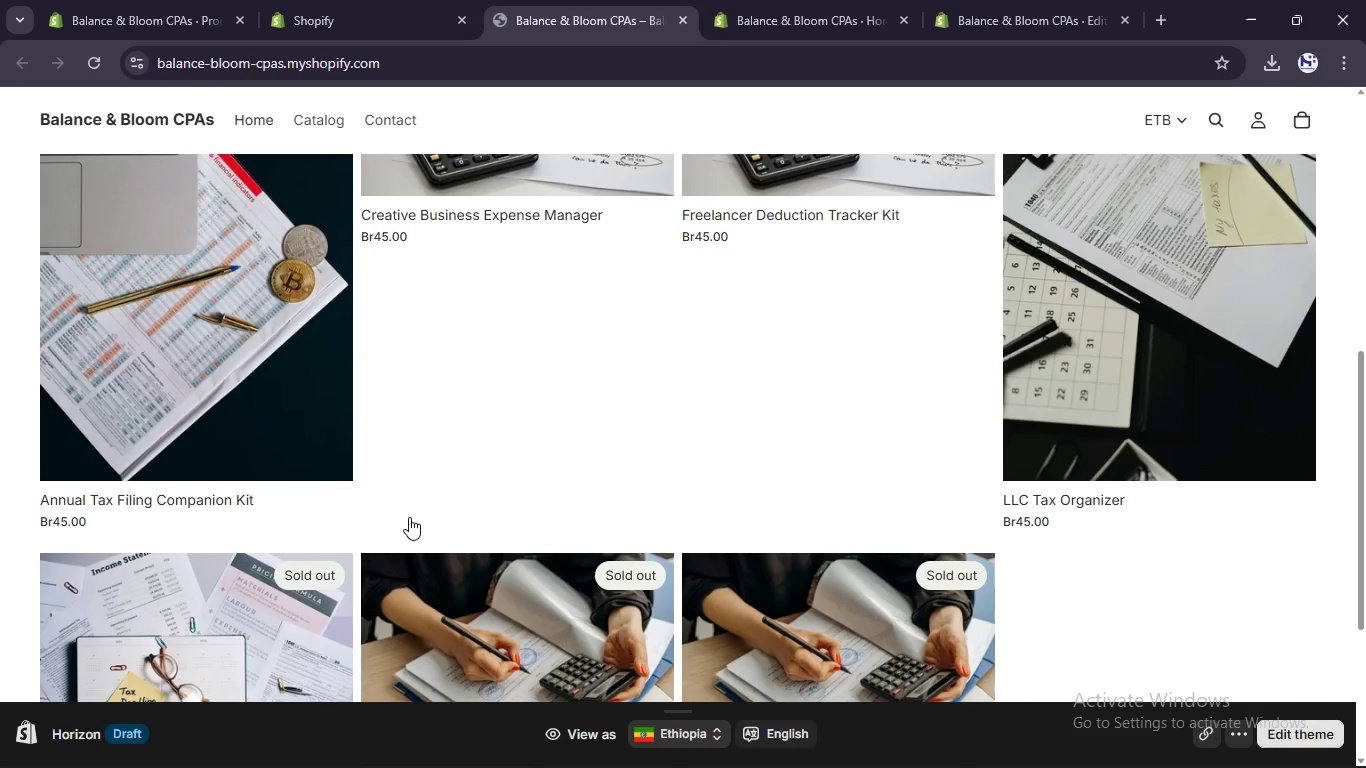 
scroll: coordinate [410, 514], scroll_direction: up, amount: 13.0
 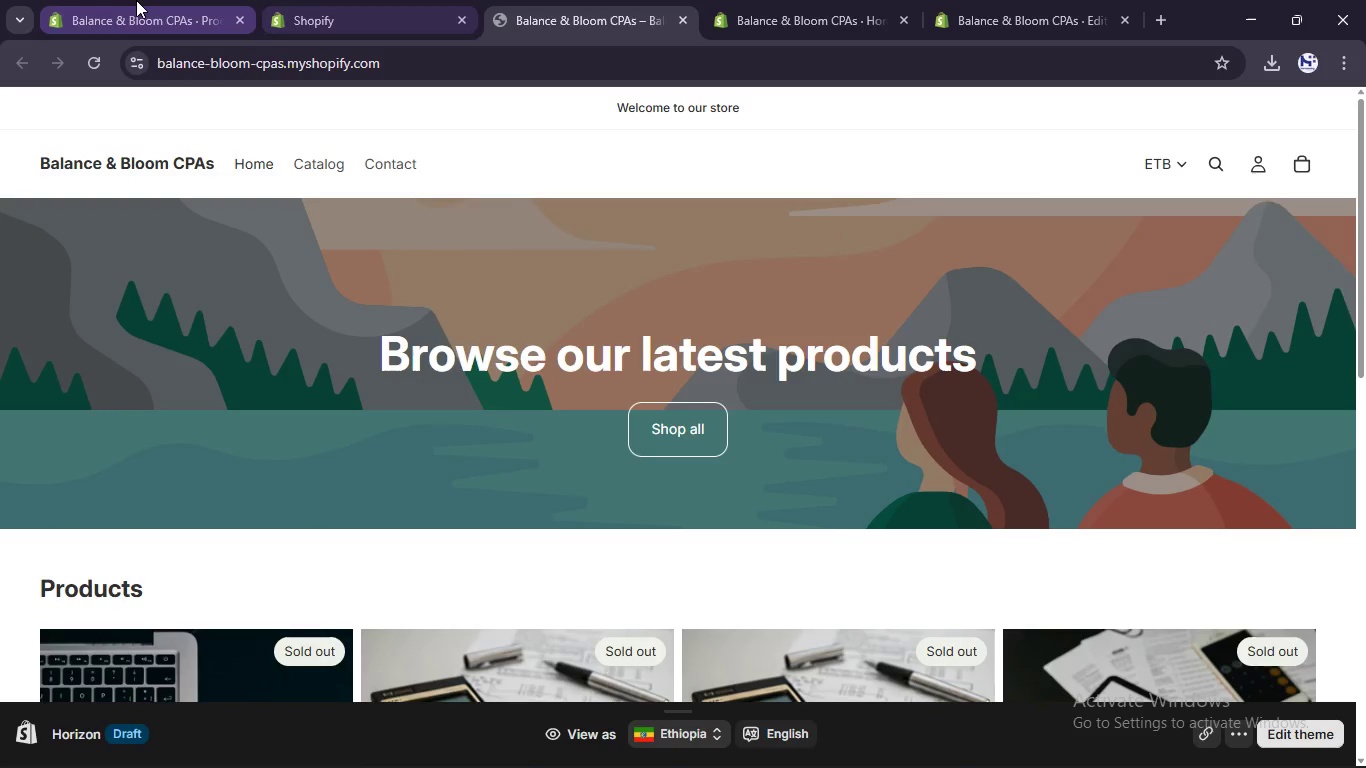 
left_click([135, 0])
 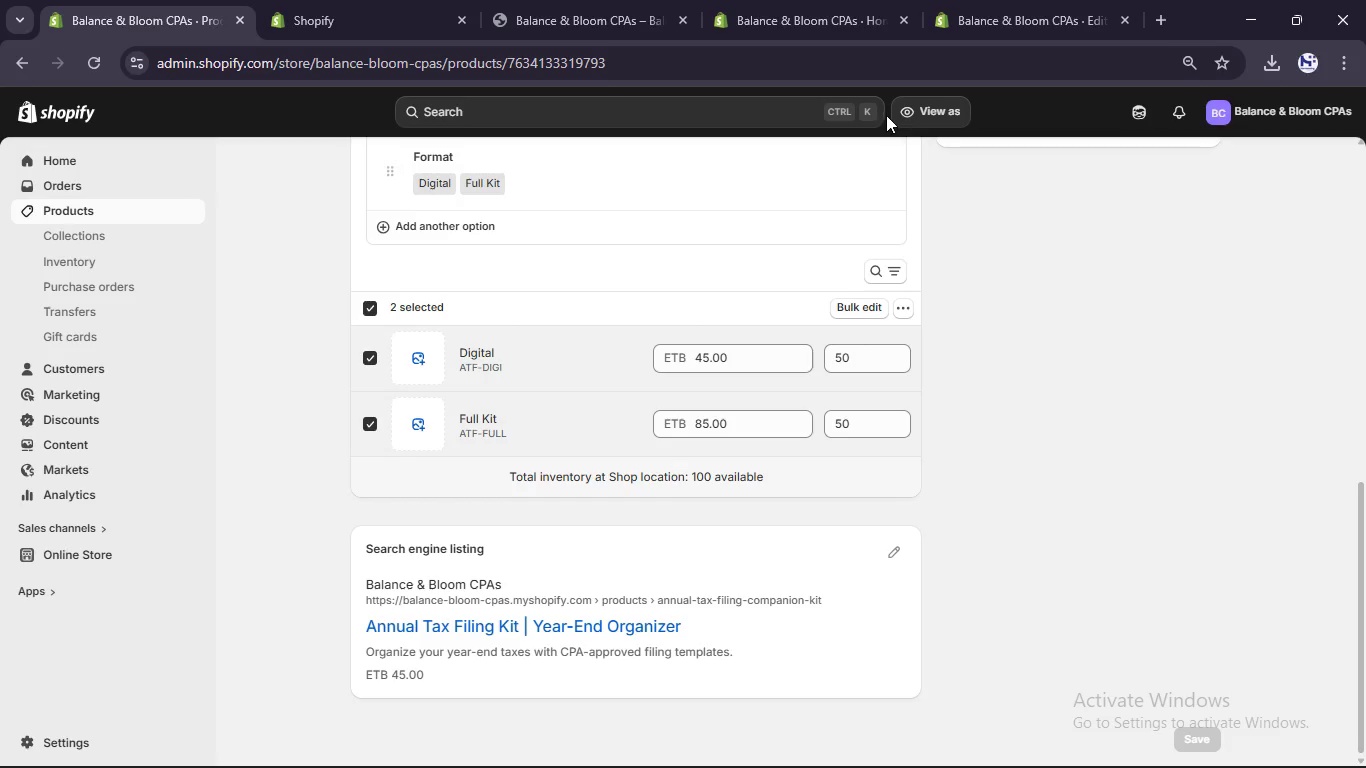 
left_click([372, 0])
 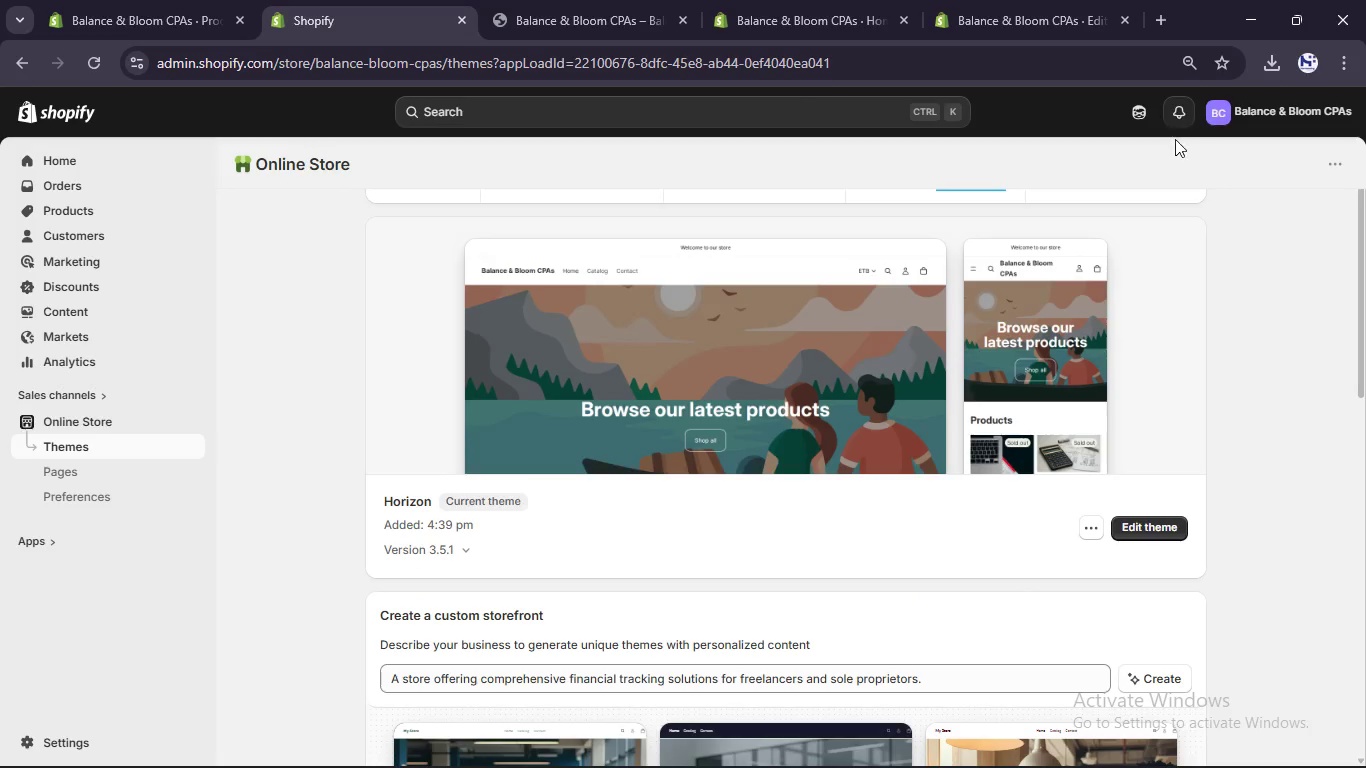 
scroll: coordinate [755, 254], scroll_direction: up, amount: 6.0
 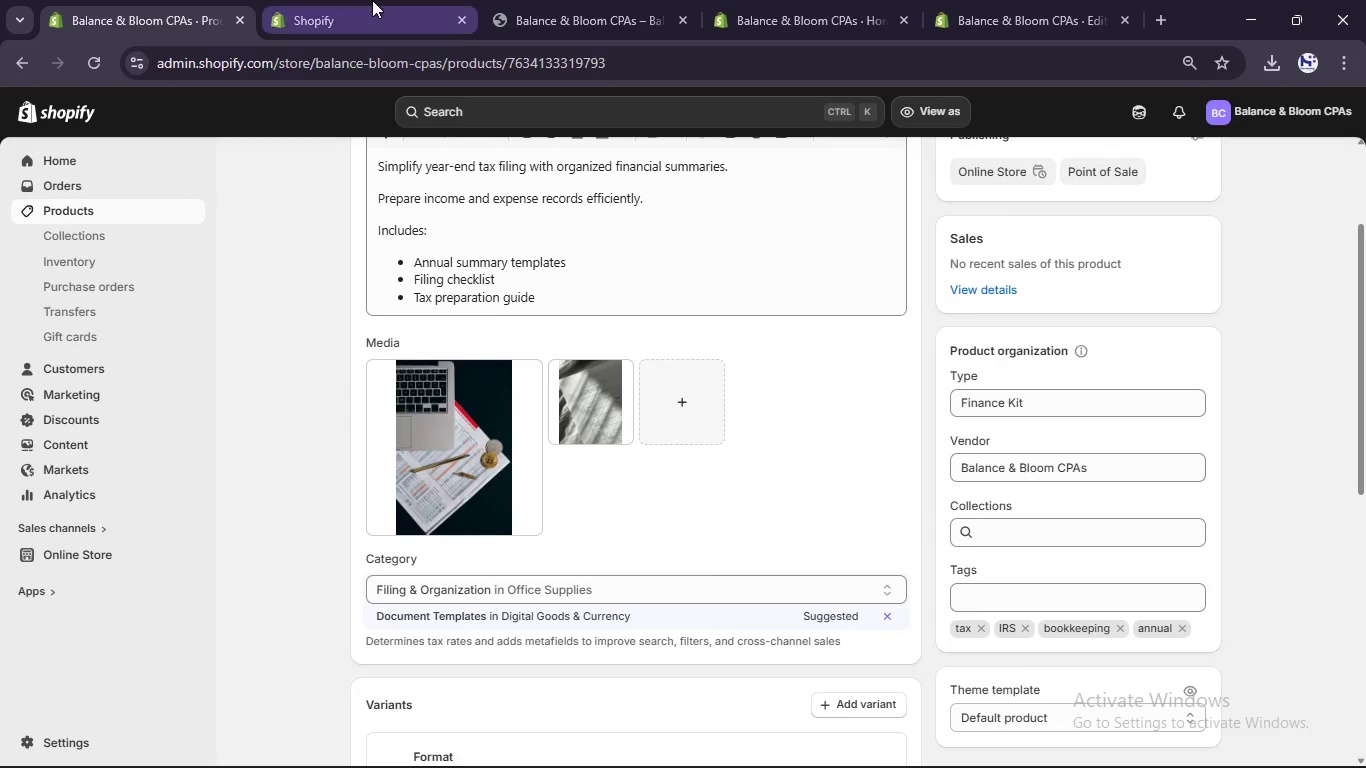 
left_click([562, 0])
 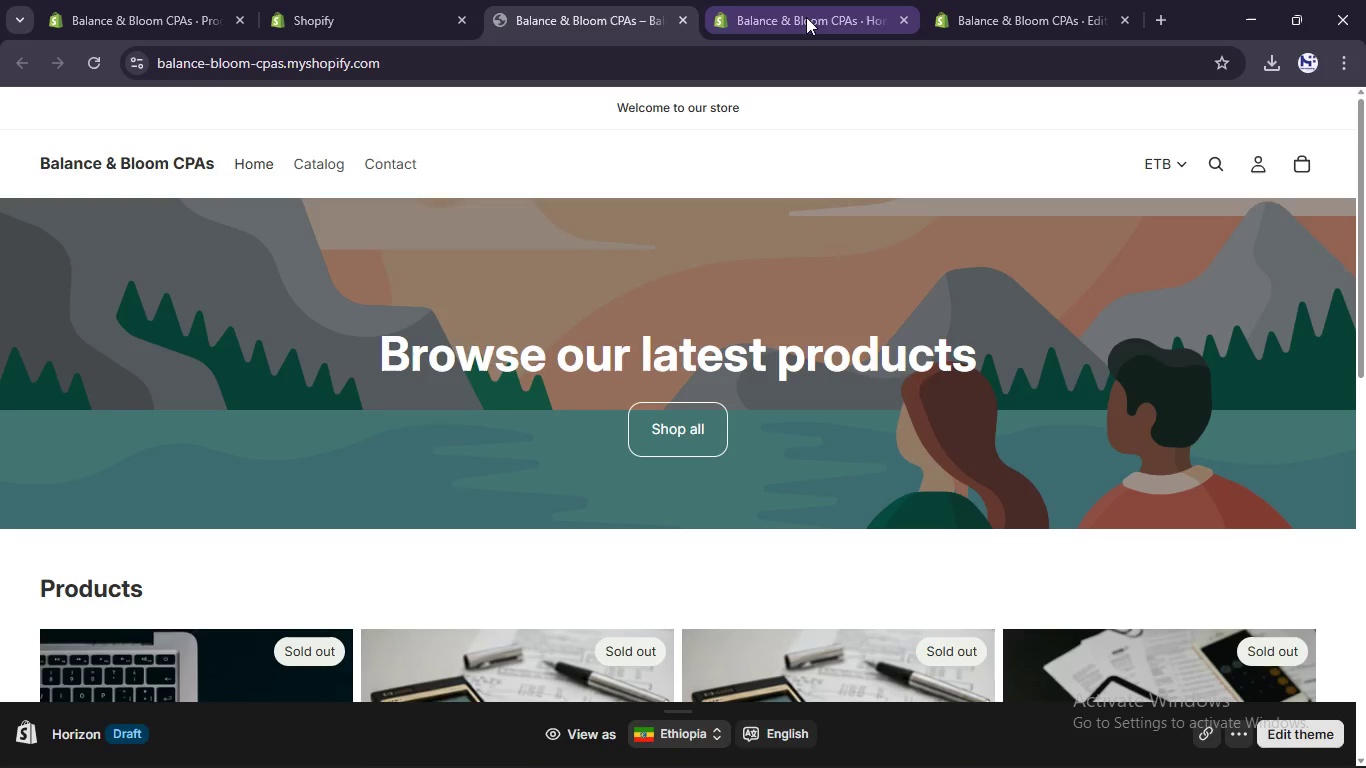 
scroll: coordinate [895, 337], scroll_direction: up, amount: 5.0
 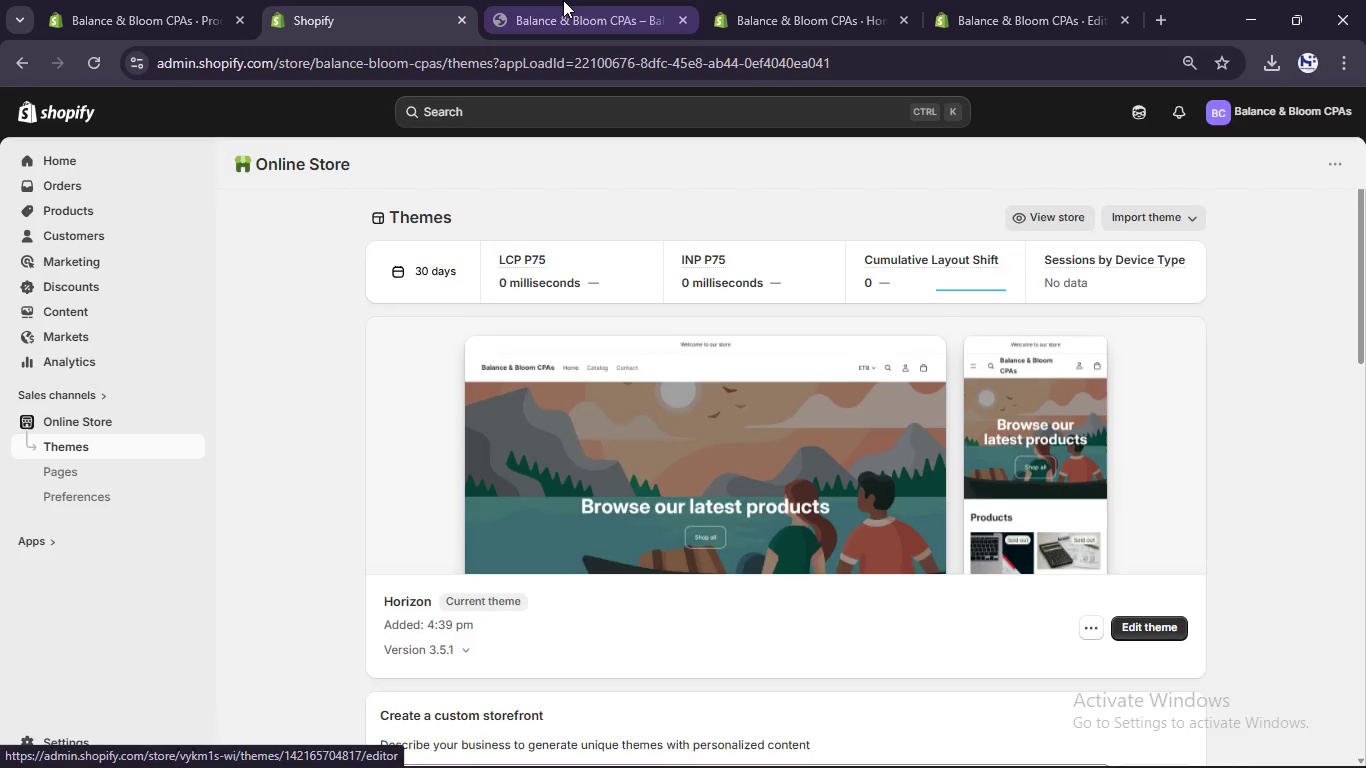 
left_click([821, 17])
 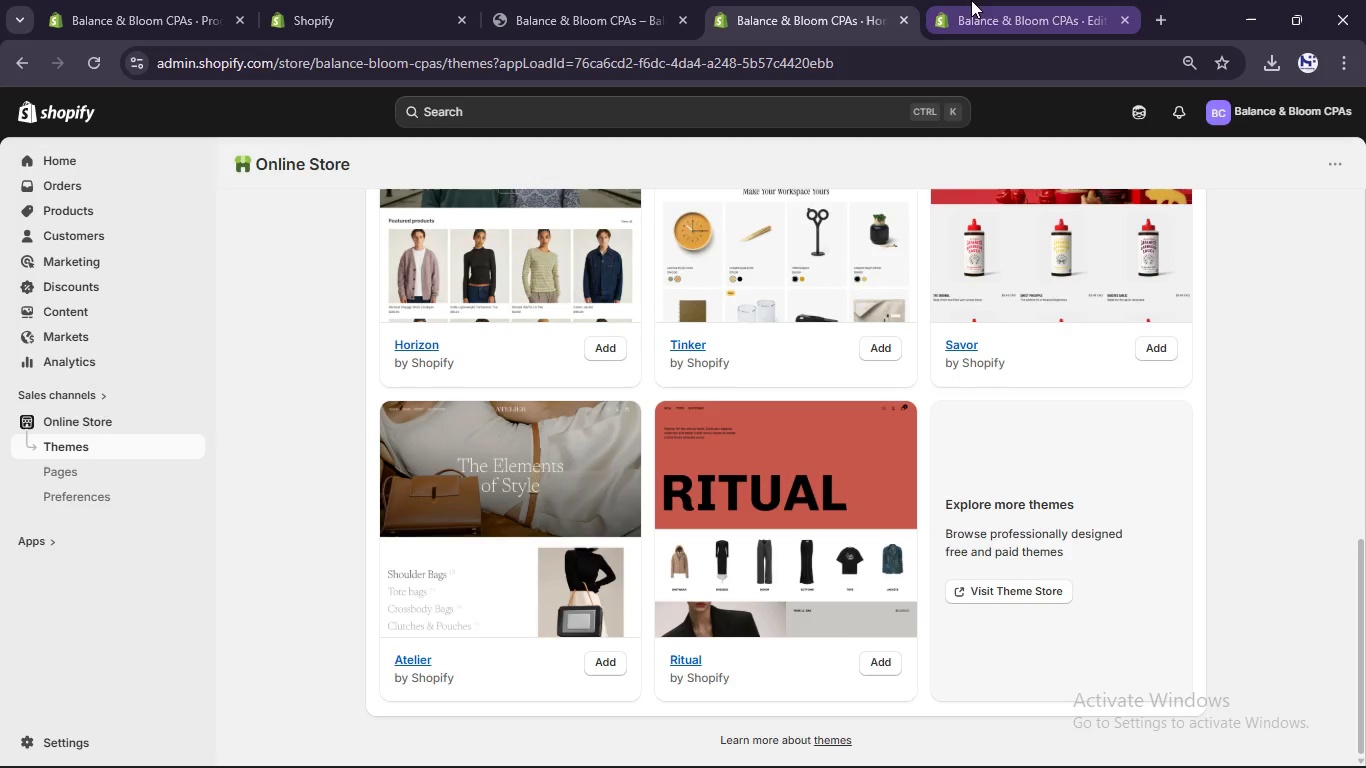 
left_click([992, 16])
 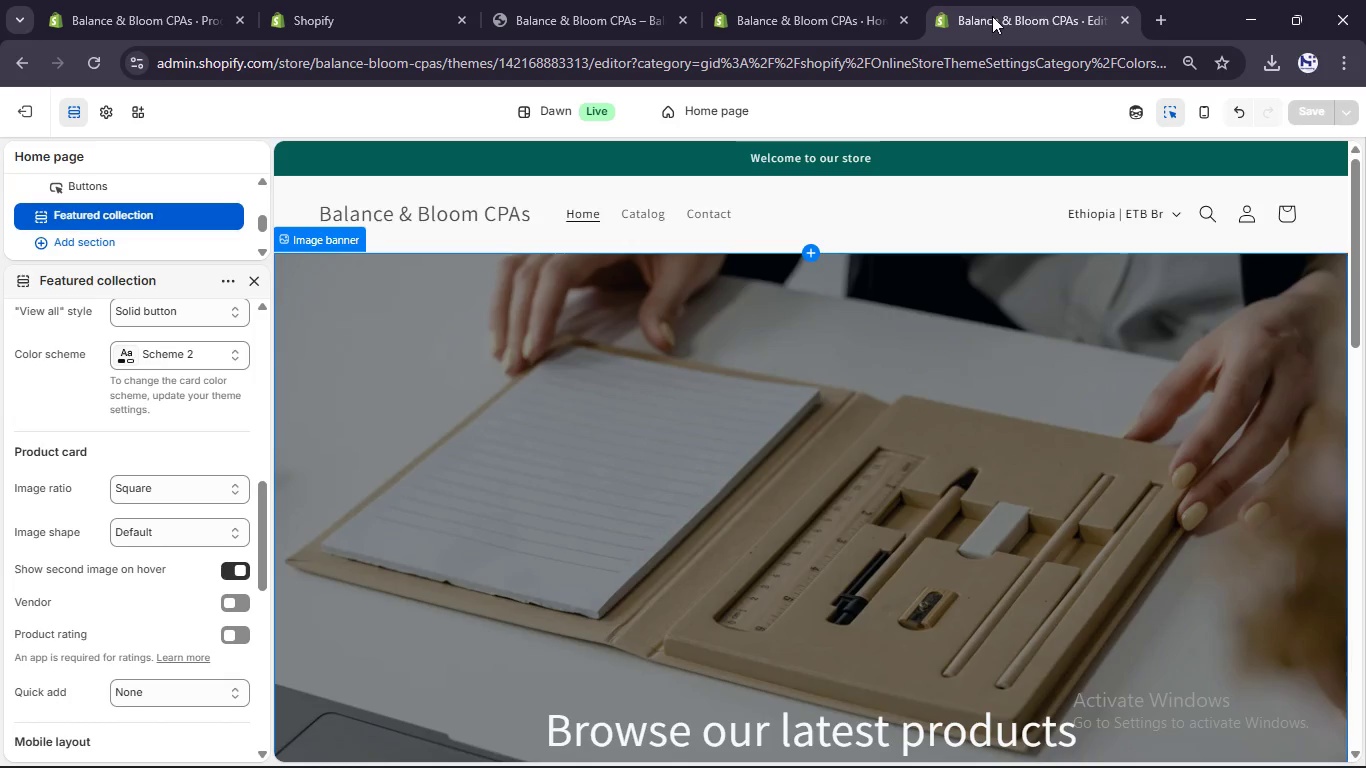 
scroll: coordinate [873, 431], scroll_direction: down, amount: 11.0
 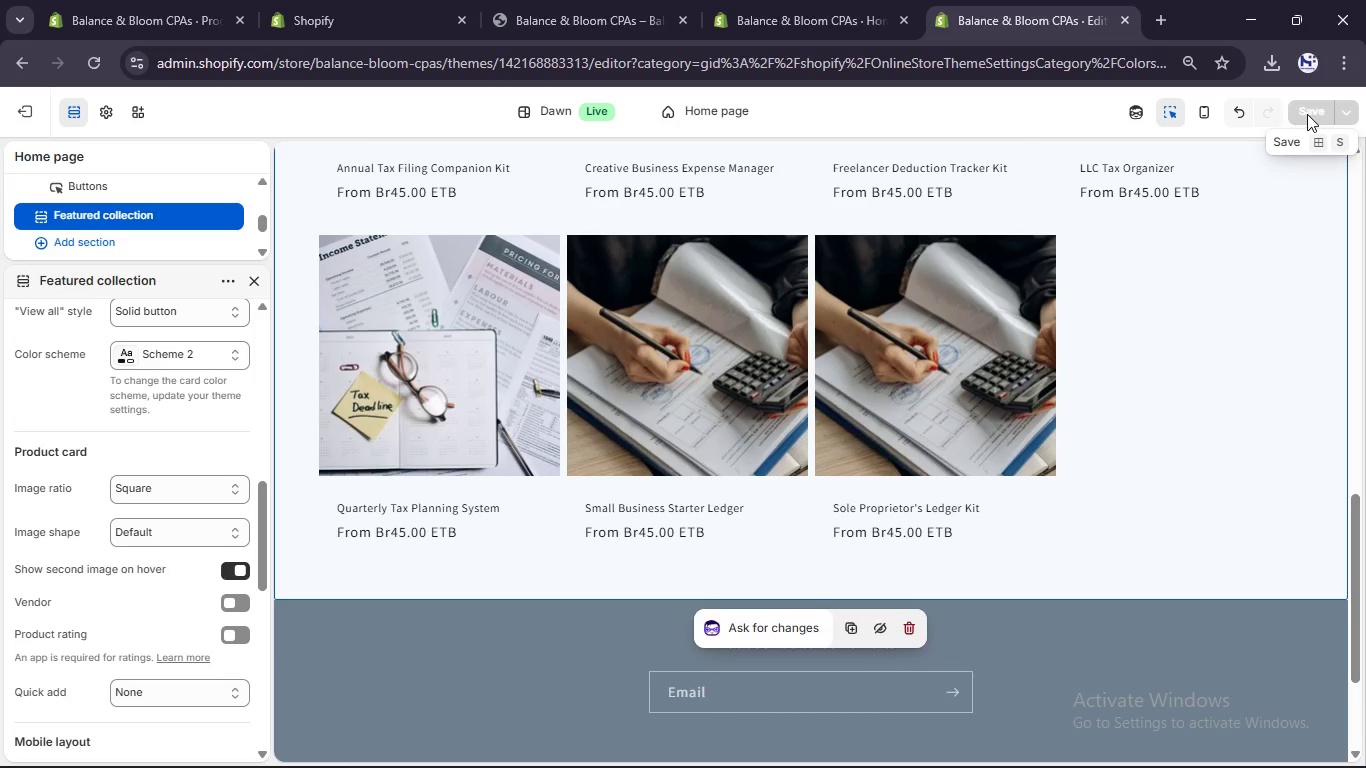 
left_click([1289, 136])
 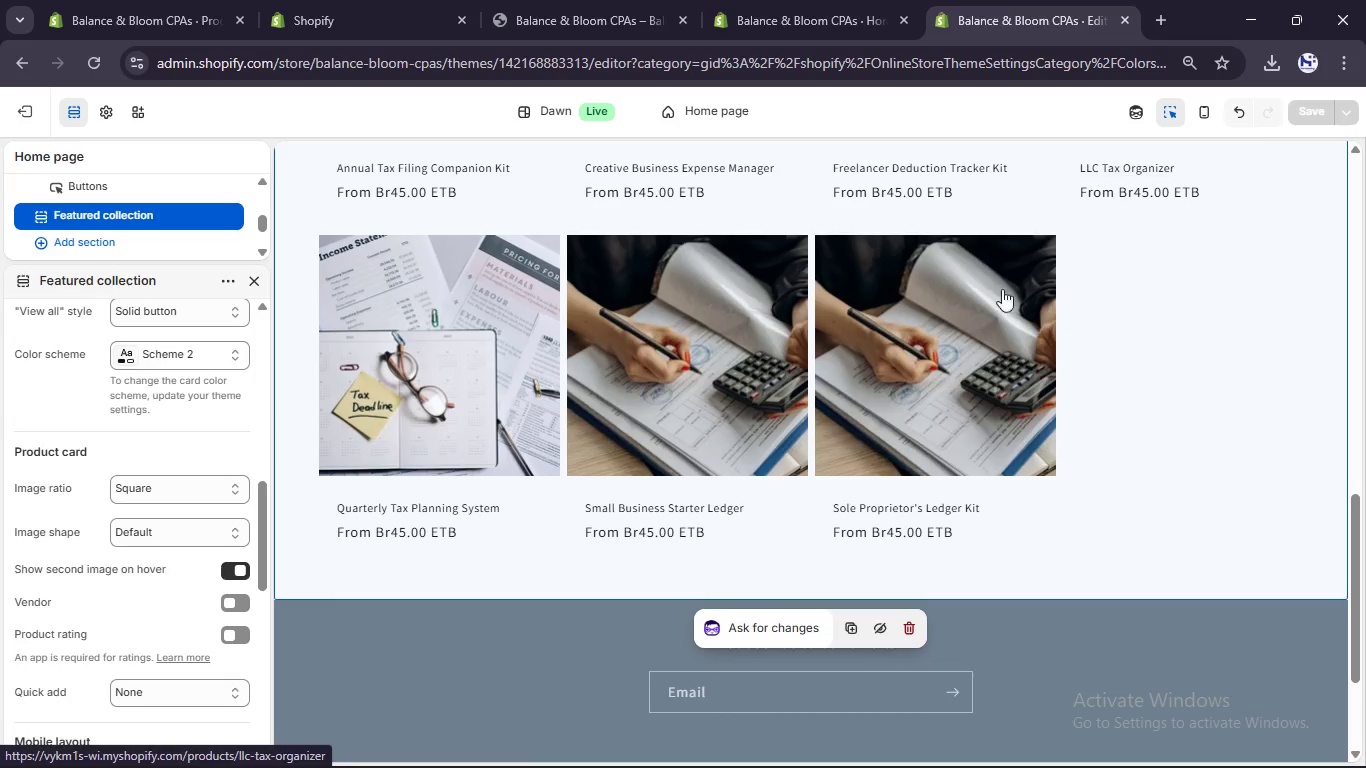 
scroll: coordinate [600, 234], scroll_direction: up, amount: 25.0
 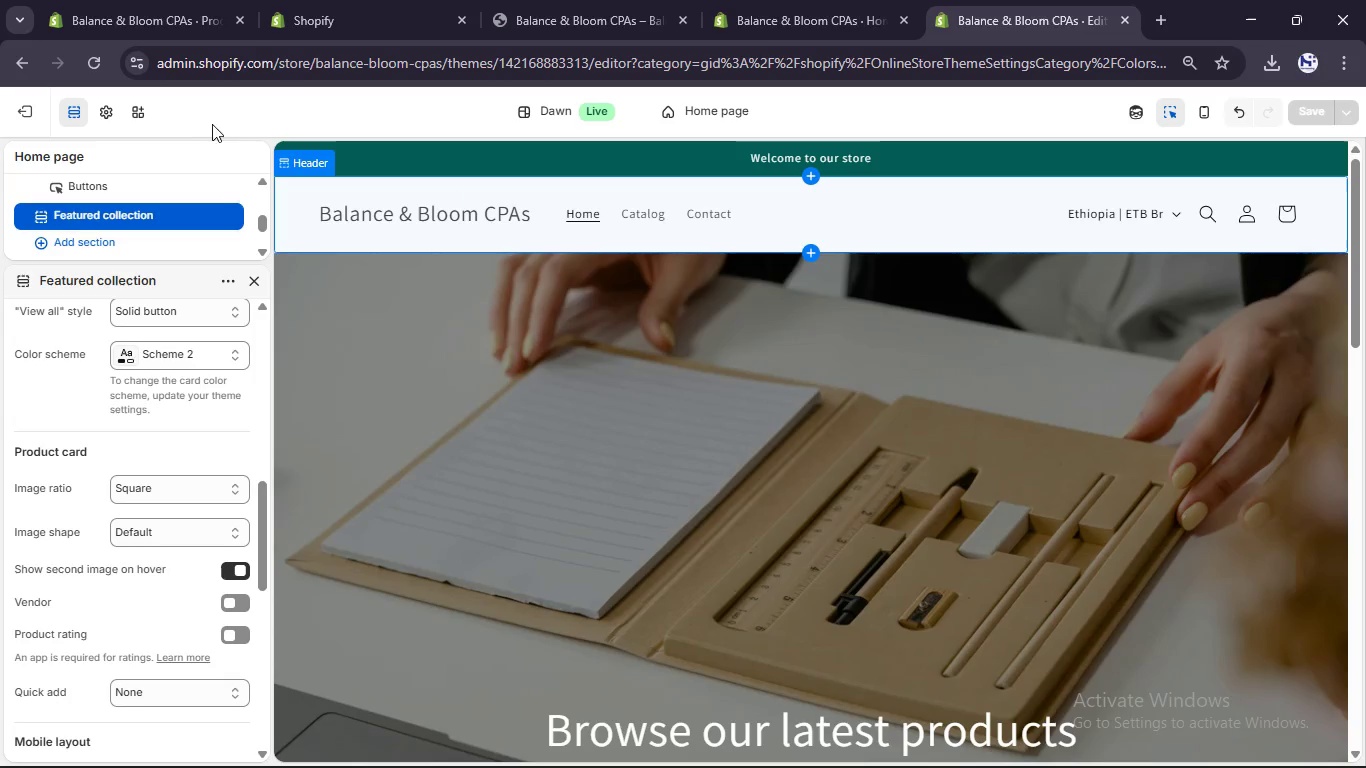 
left_click([33, 107])
 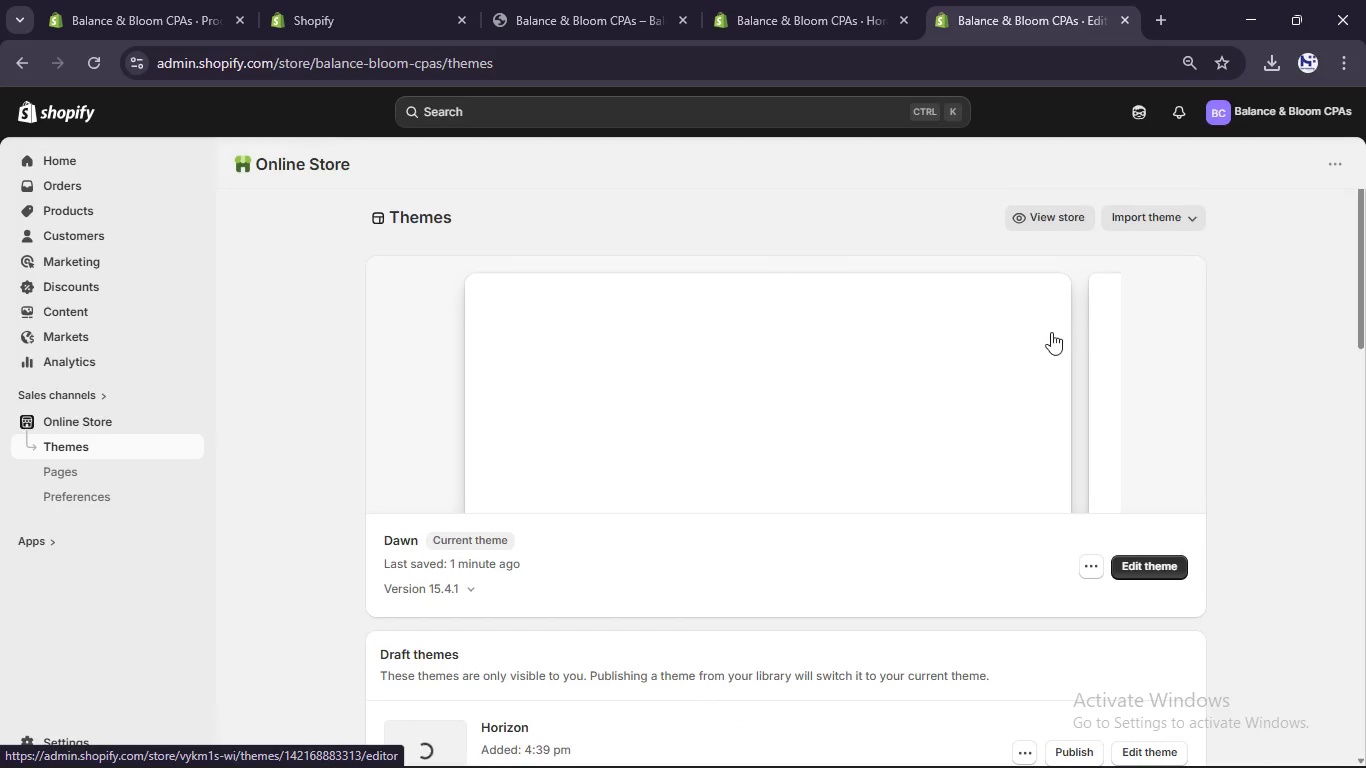 
left_click([1033, 211])
 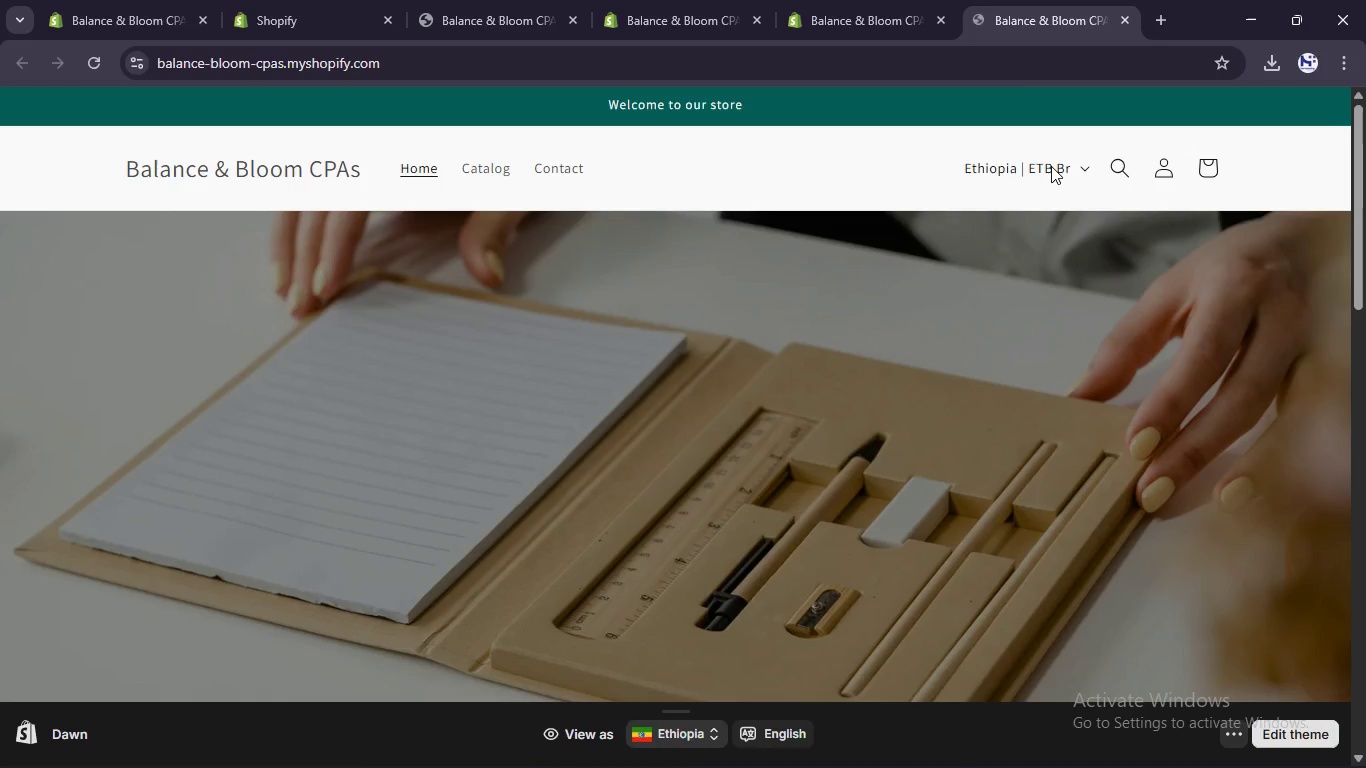 
wait(17.66)
 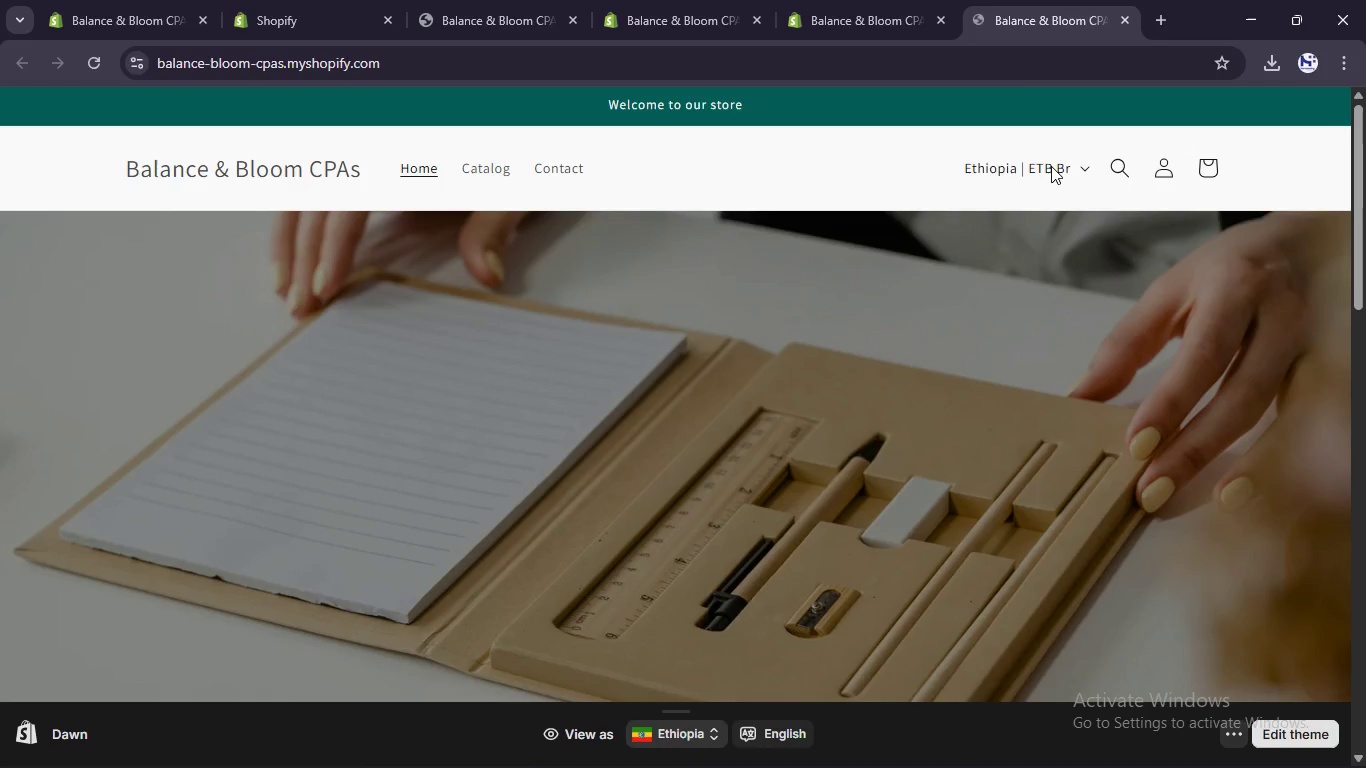 
scroll: coordinate [937, 339], scroll_direction: down, amount: 22.0
 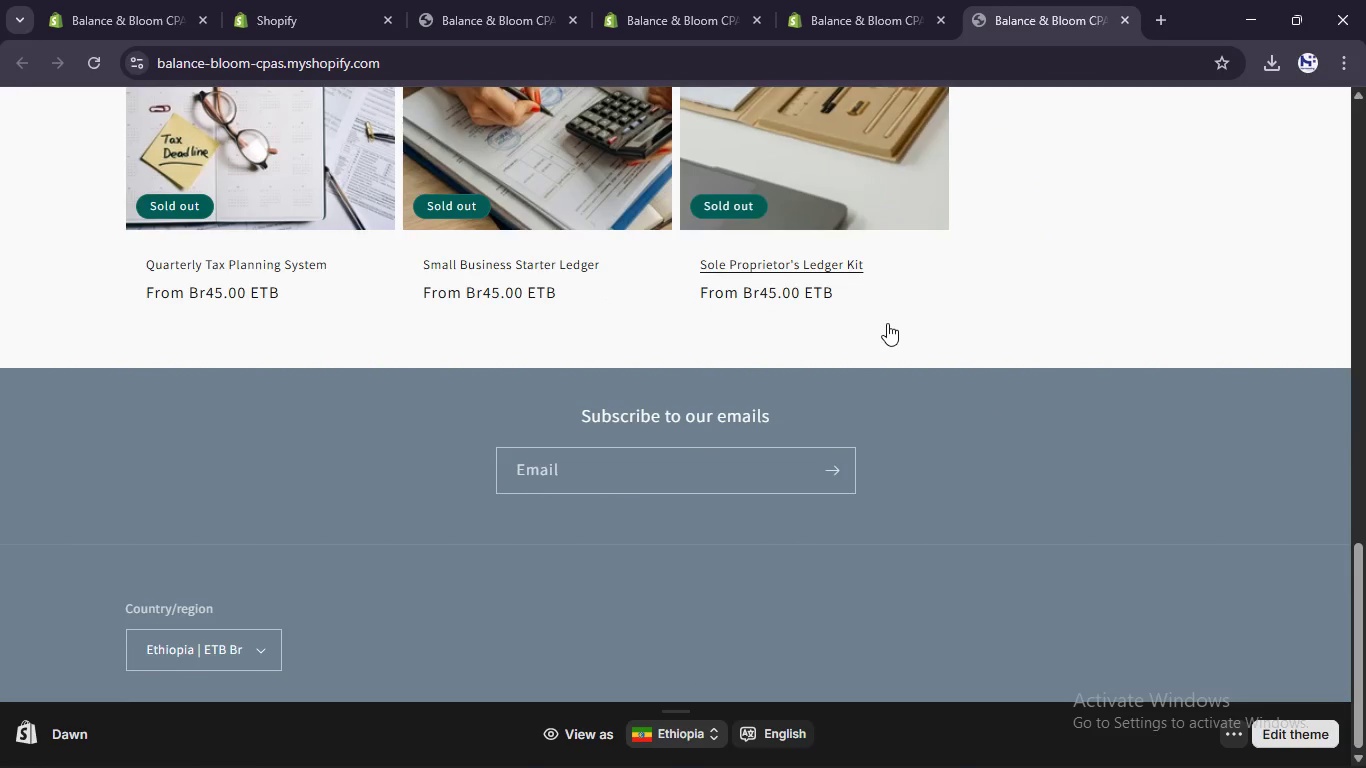 
scroll: coordinate [883, 317], scroll_direction: up, amount: 33.0
 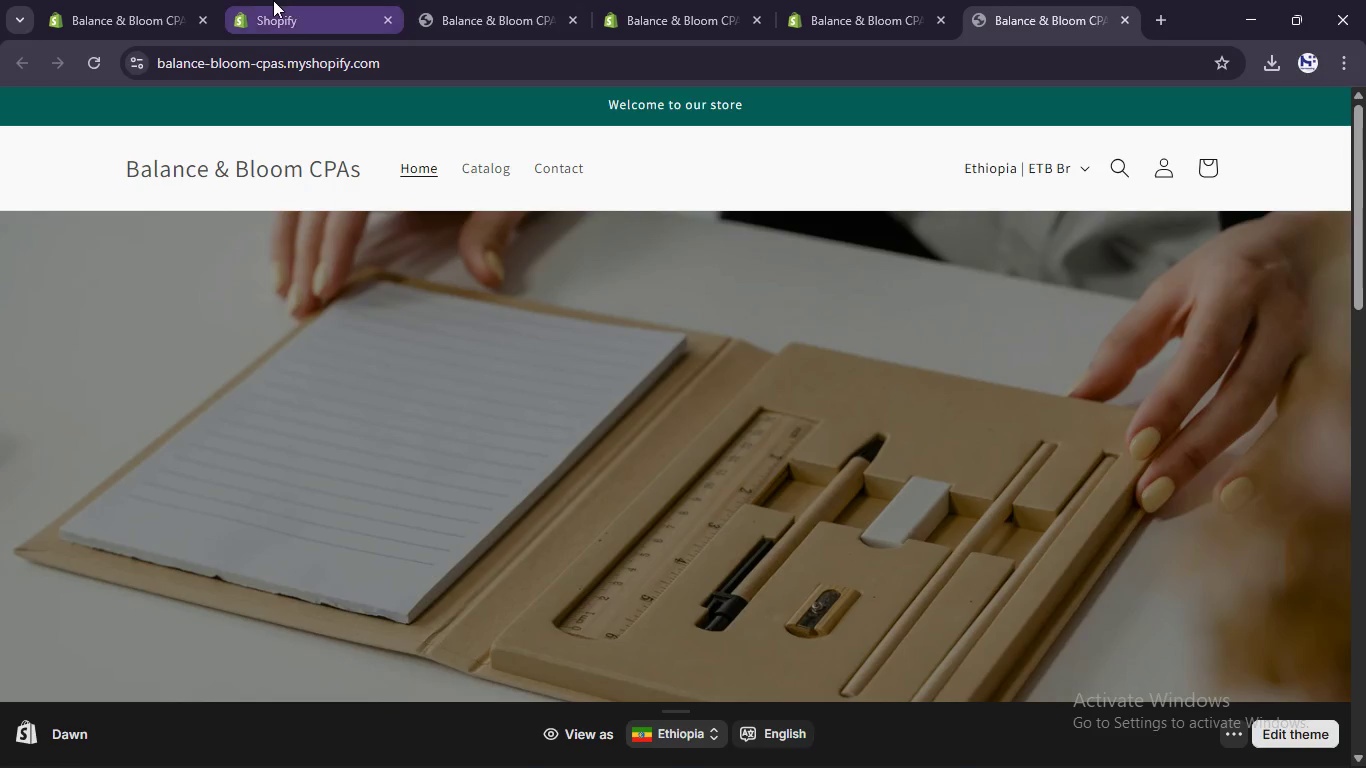 
left_click([271, 0])
 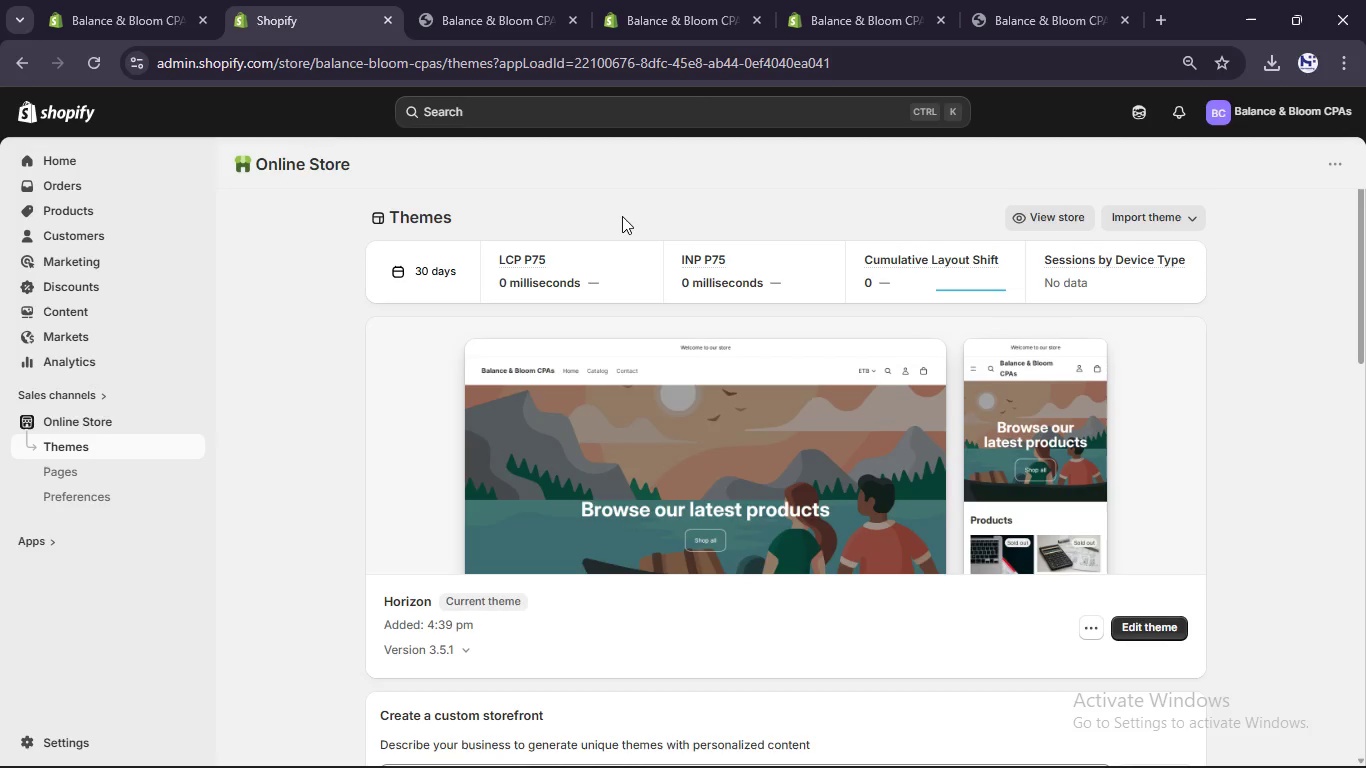 
scroll: coordinate [622, 216], scroll_direction: down, amount: 1.0
 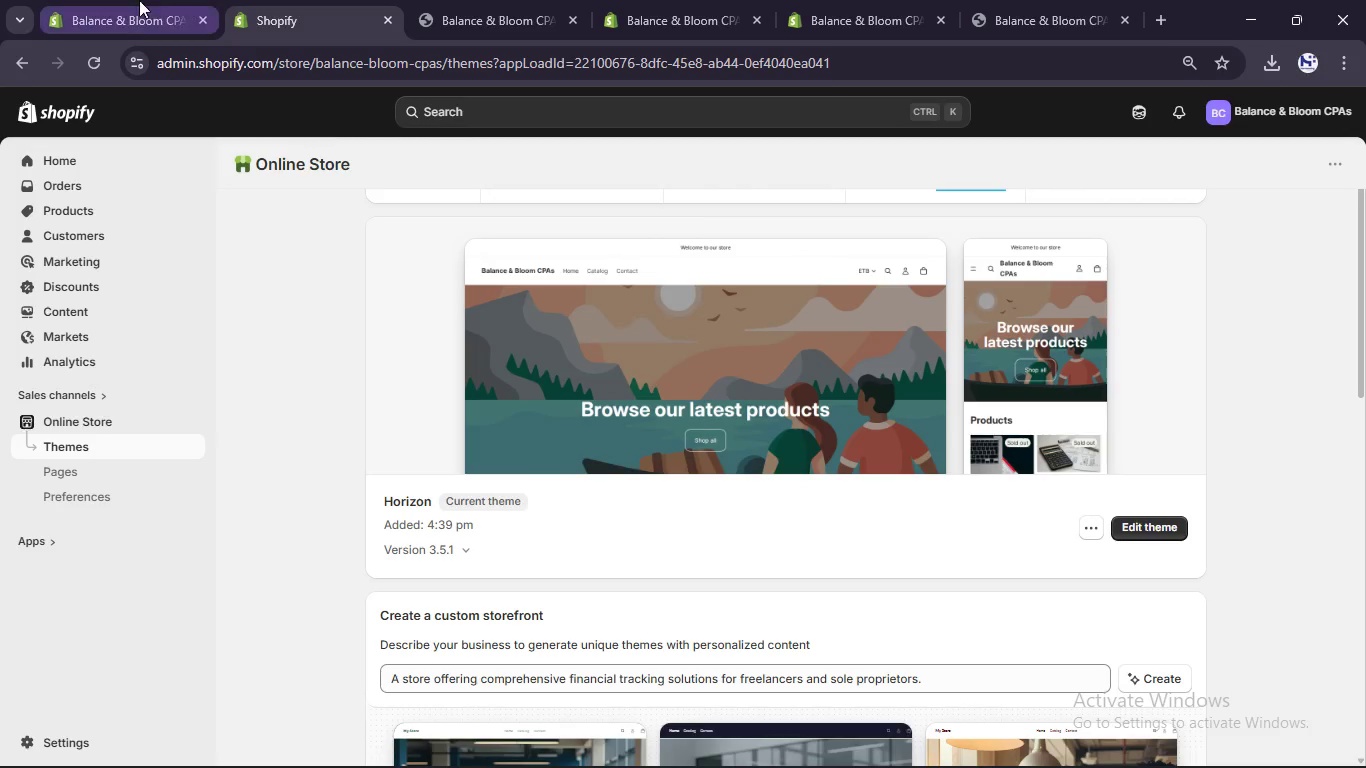 
left_click([133, 0])
 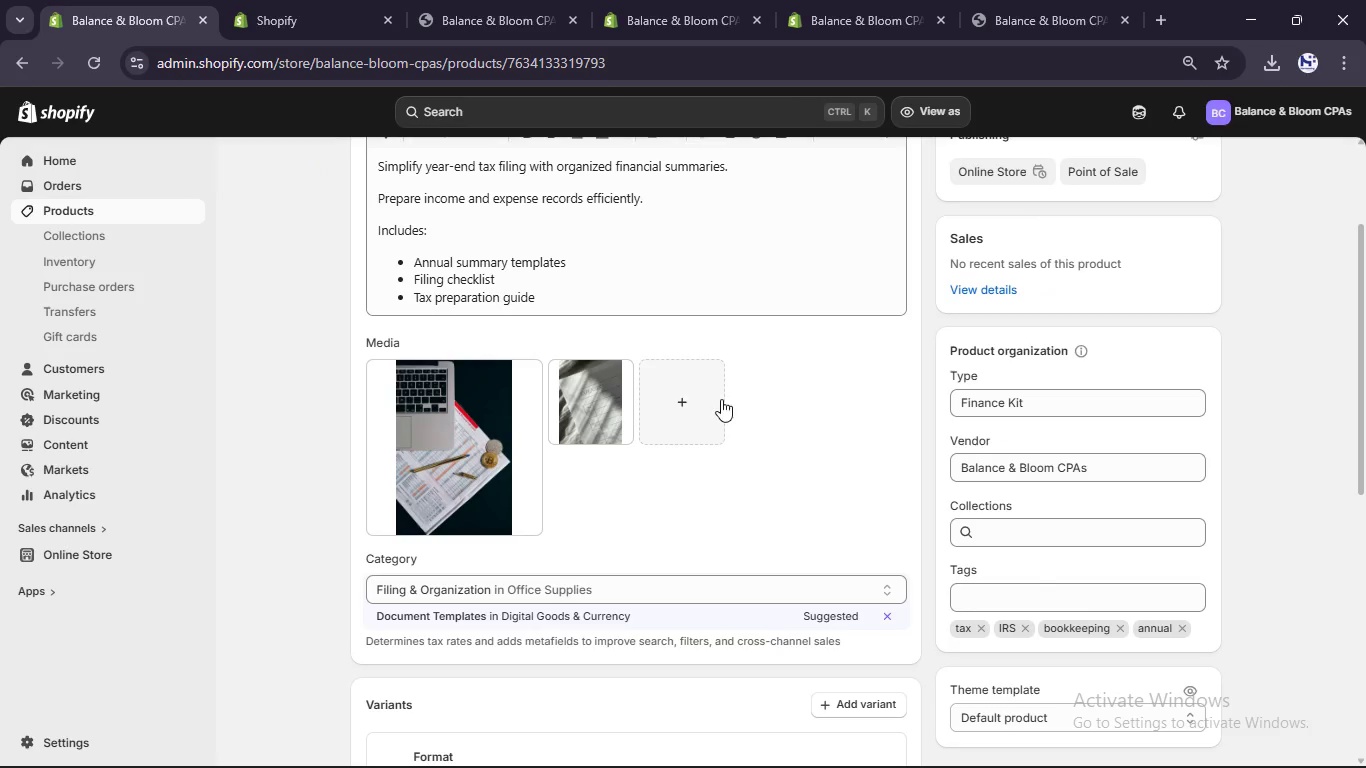 